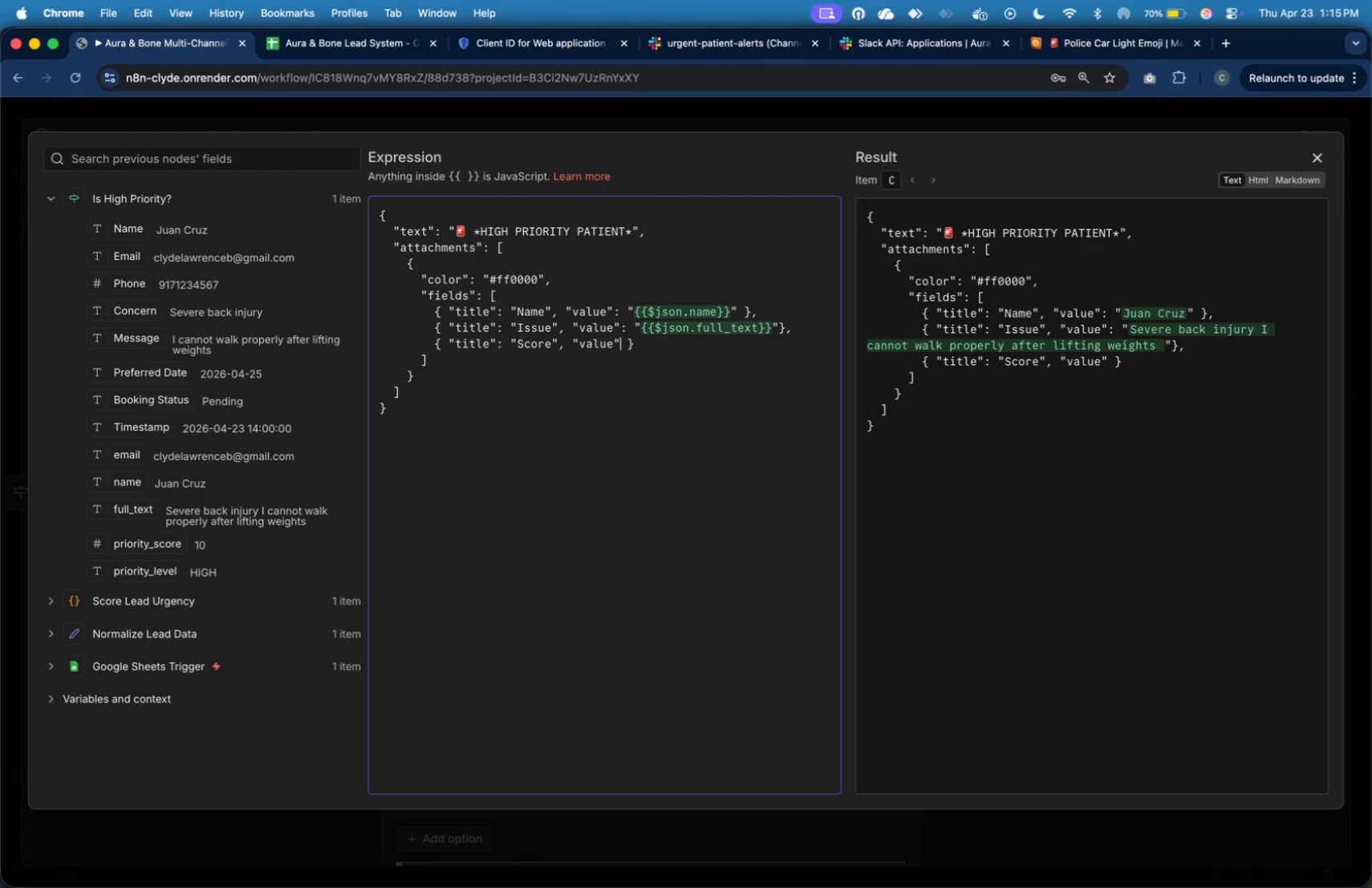 
key(ArrowRight)
 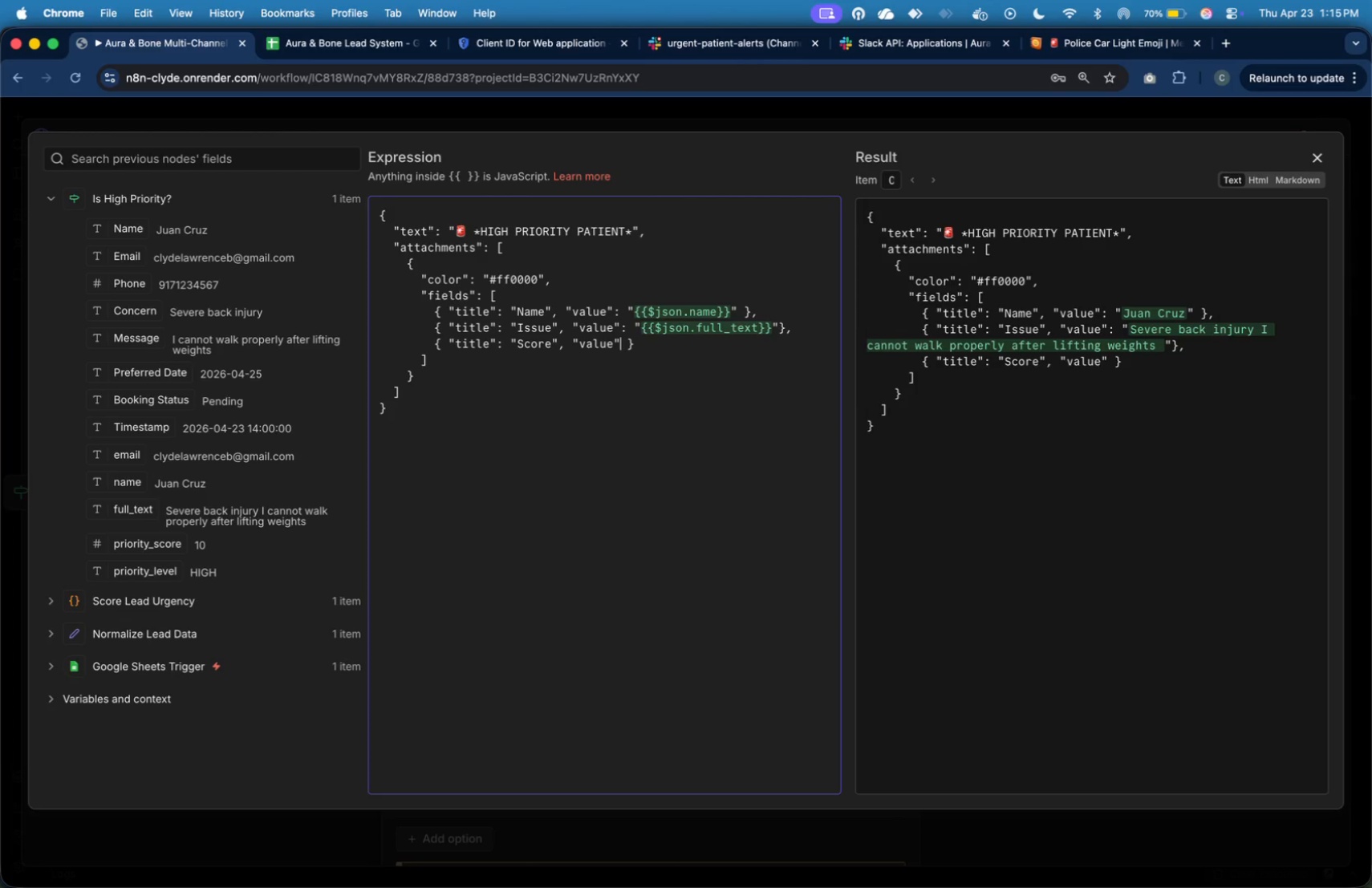 
key(Shift+Semicolon)
 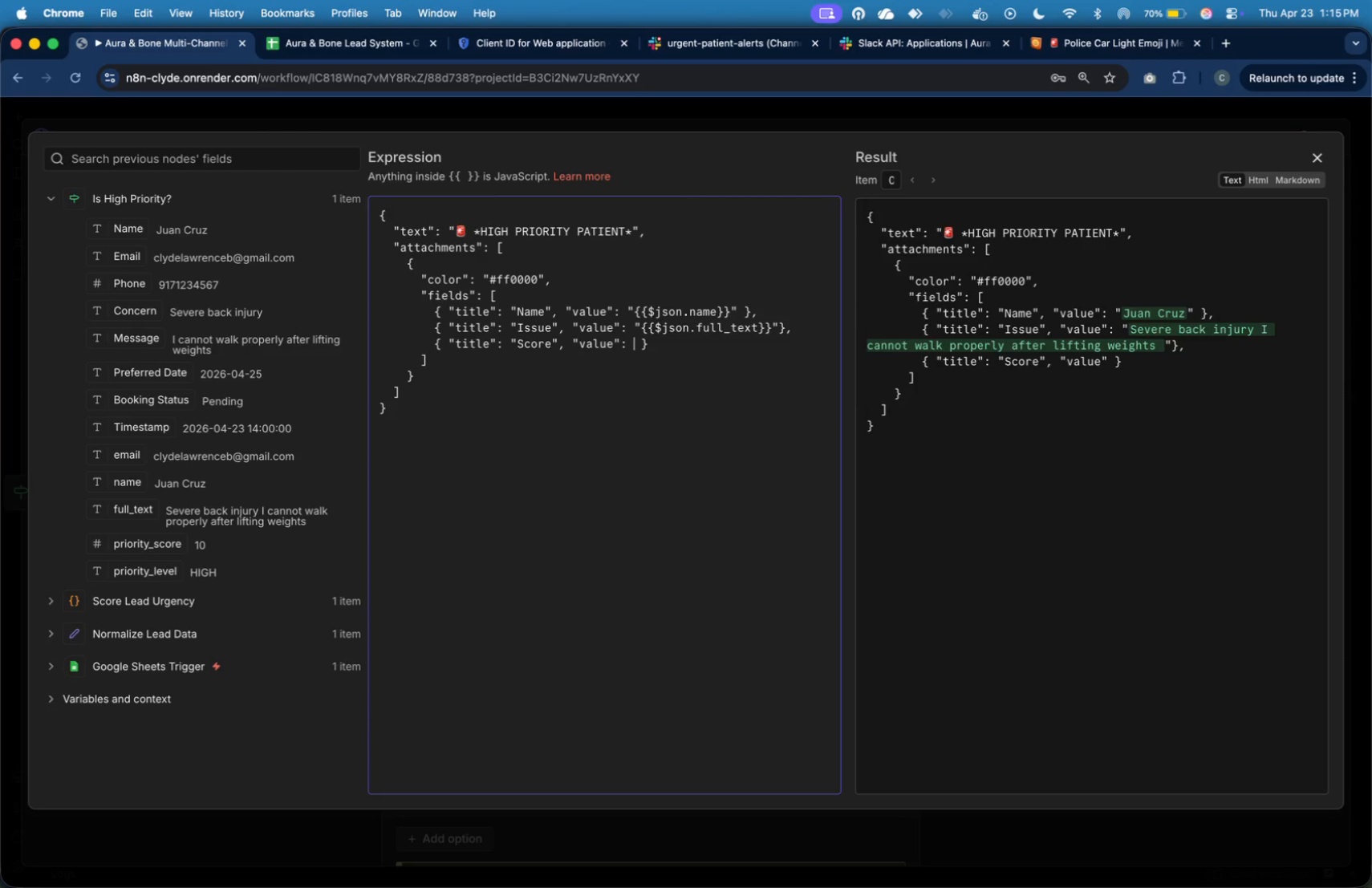 
key(Shift+Space)
 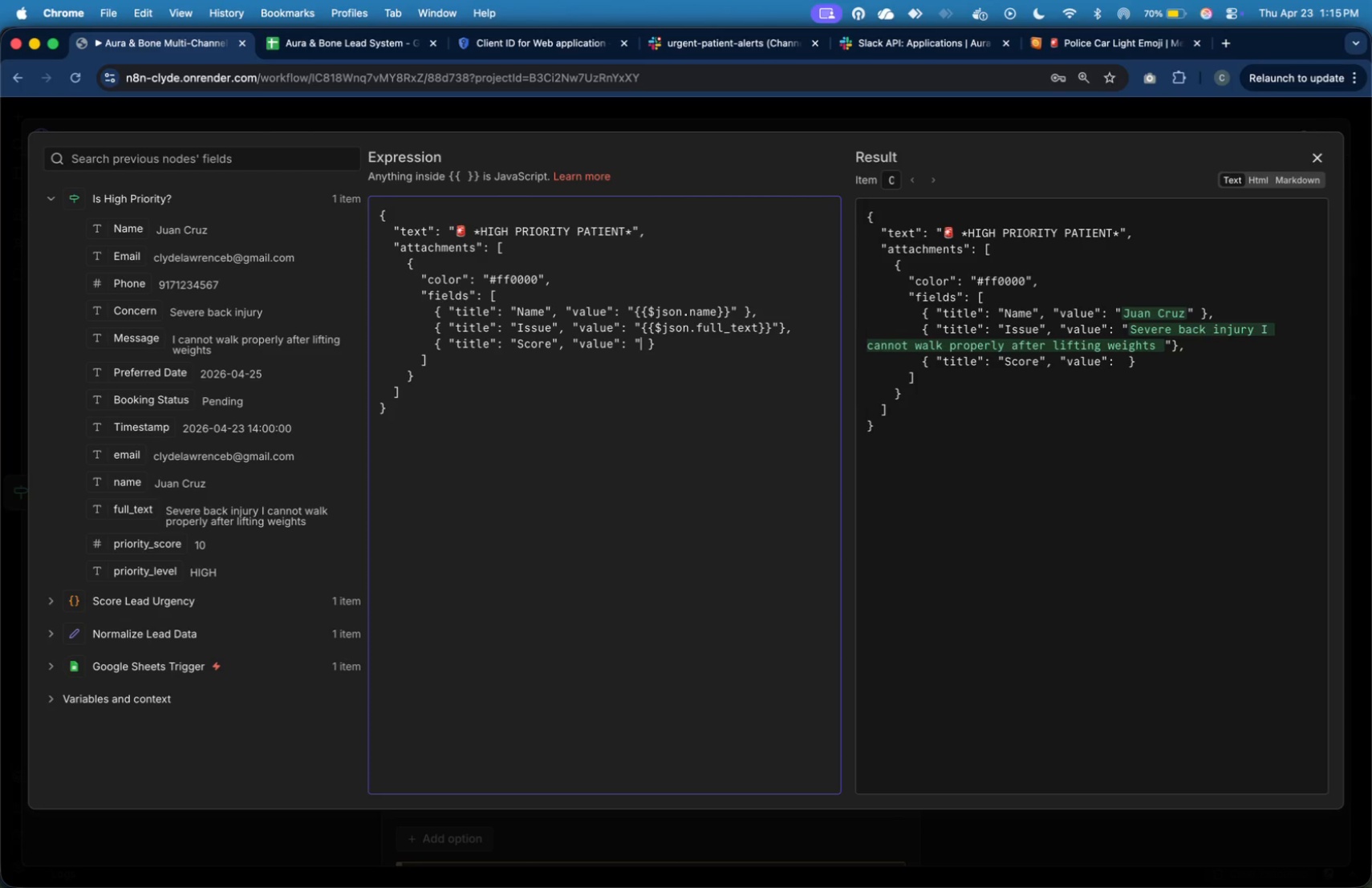 
key(Shift+Quote)
 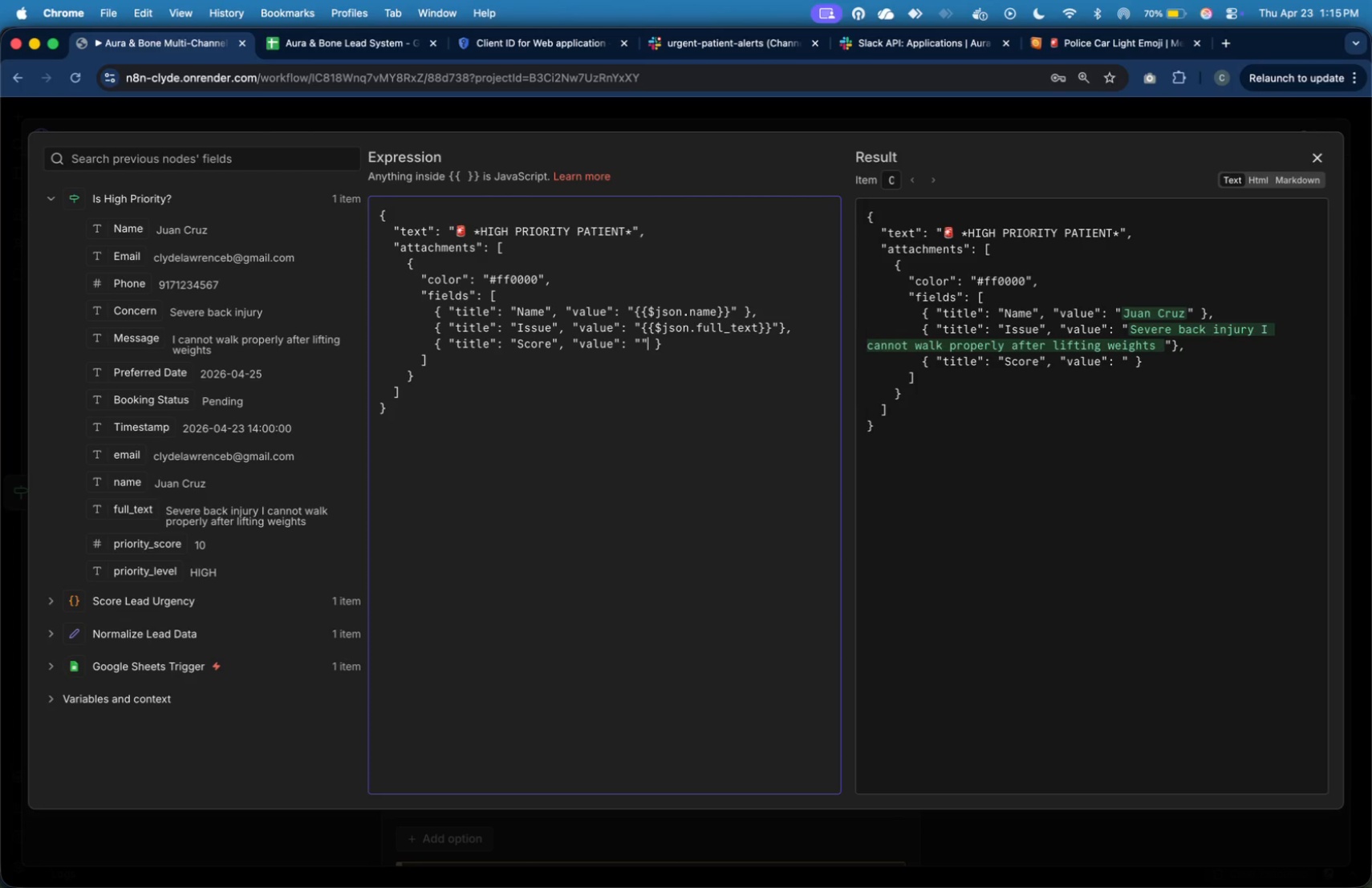 
key(Shift+Quote)
 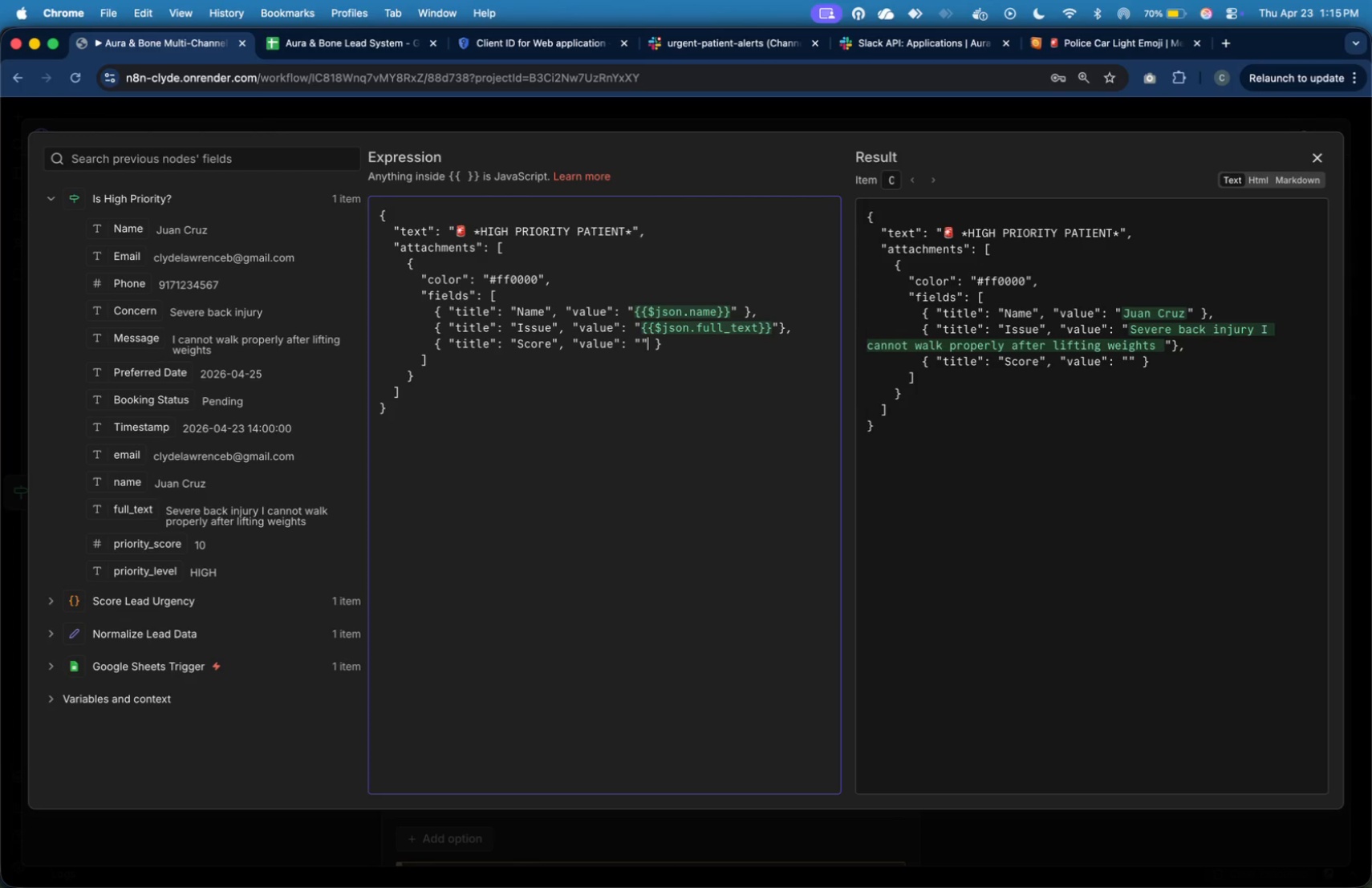 
key(ArrowLeft)
 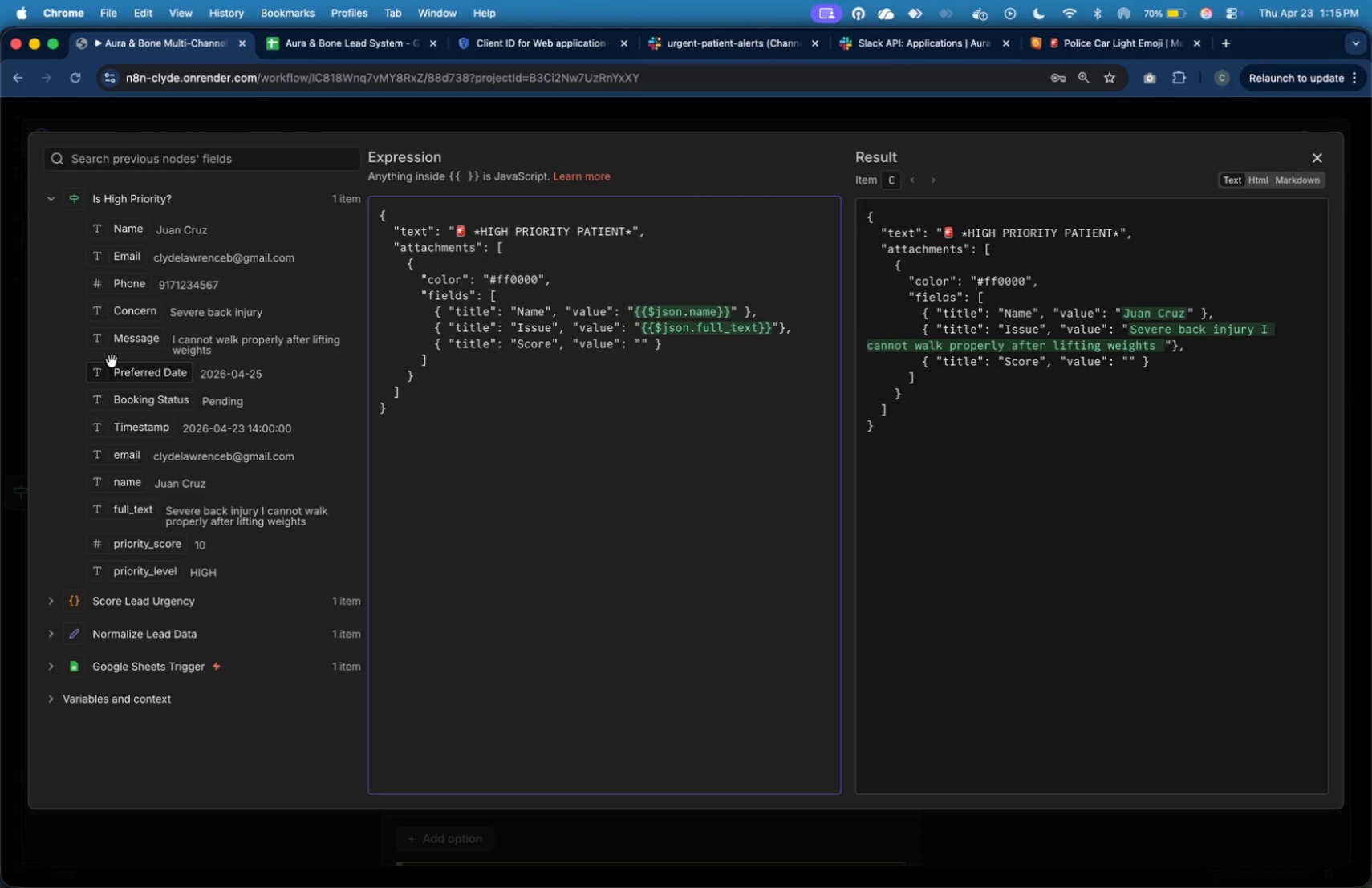 
left_click_drag(start_coordinate=[157, 549], to_coordinate=[639, 344])
 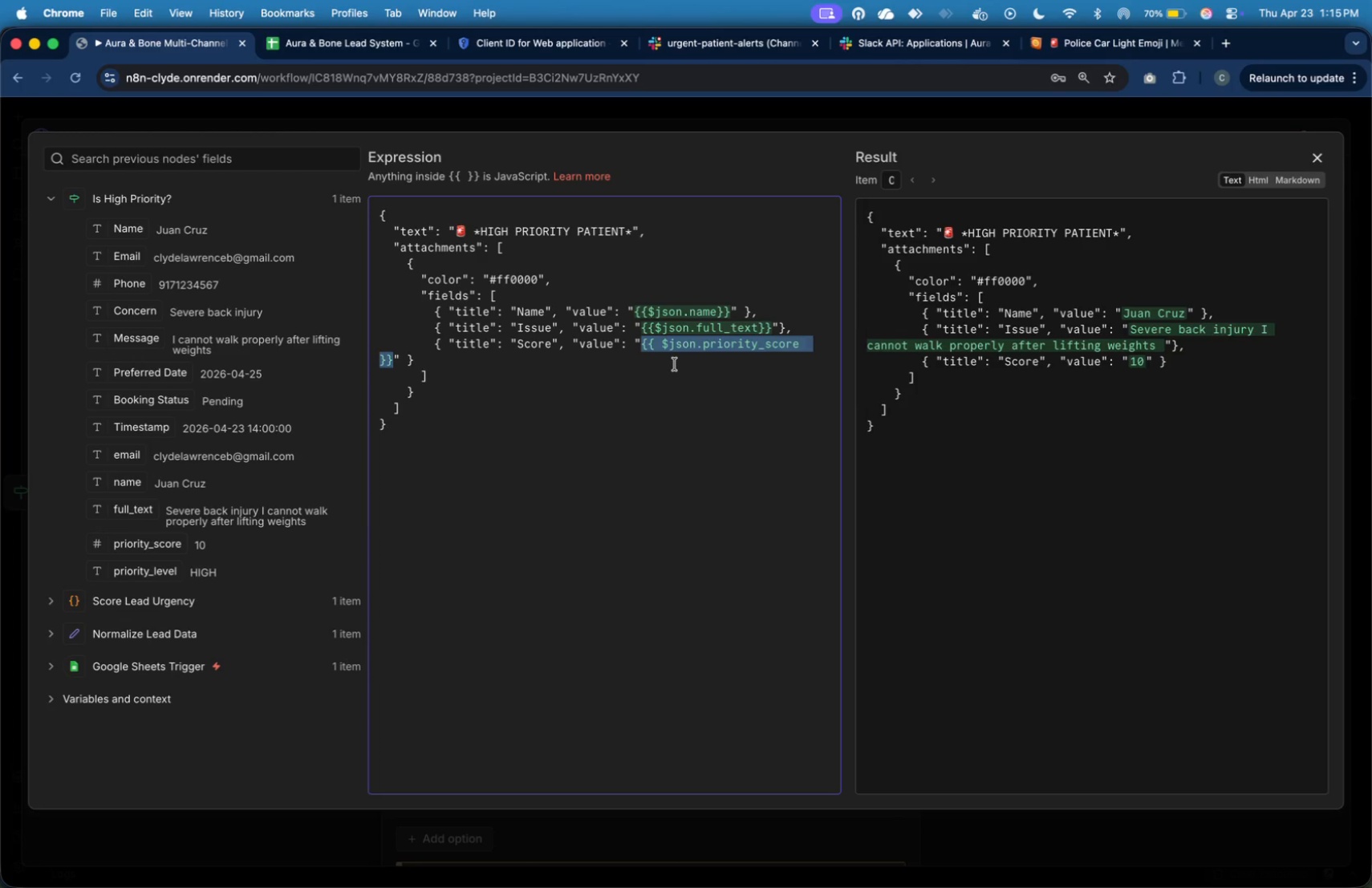 
left_click([675, 364])
 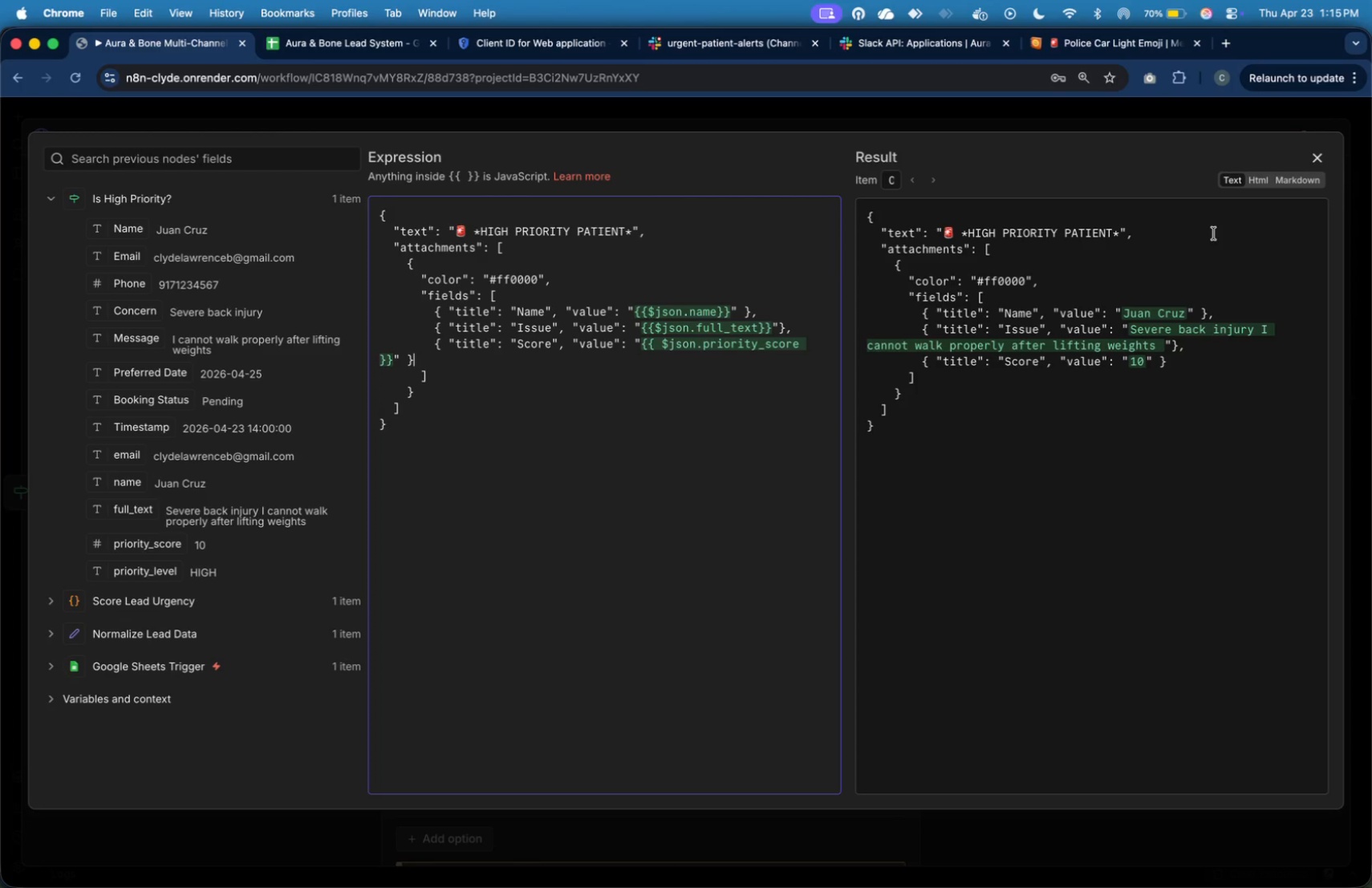 
wait(5.35)
 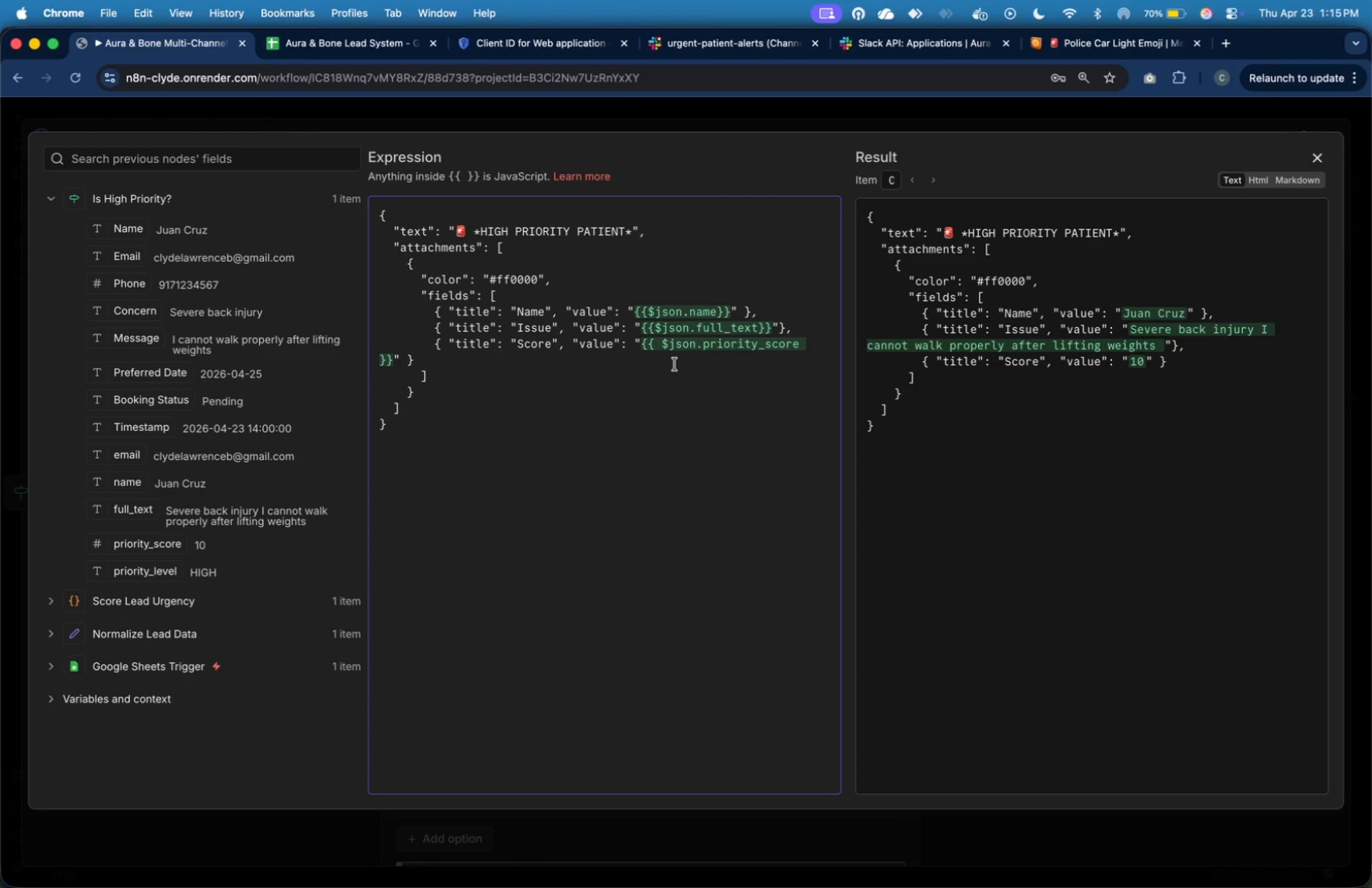 
left_click([1318, 155])
 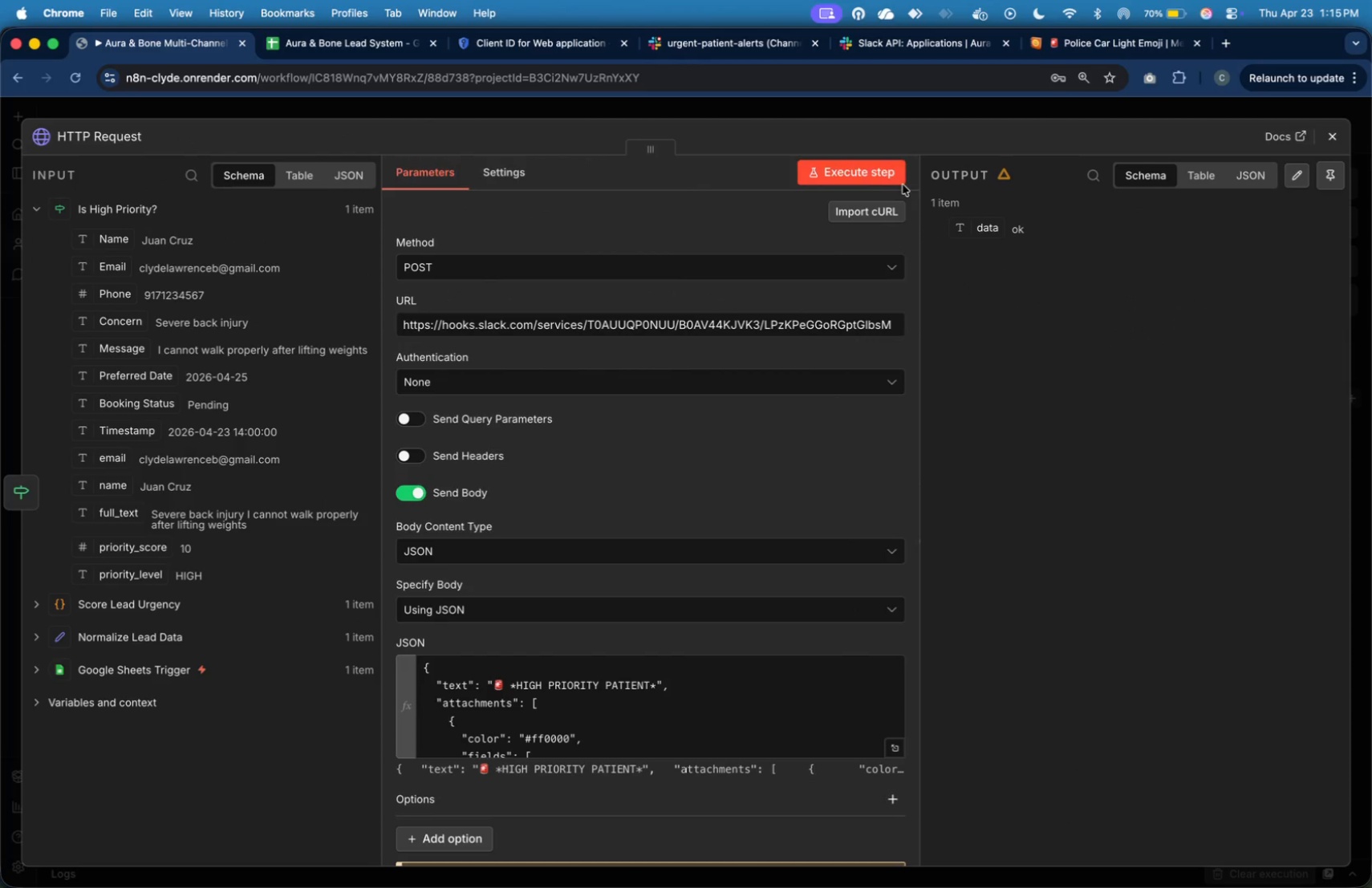 
left_click([899, 182])
 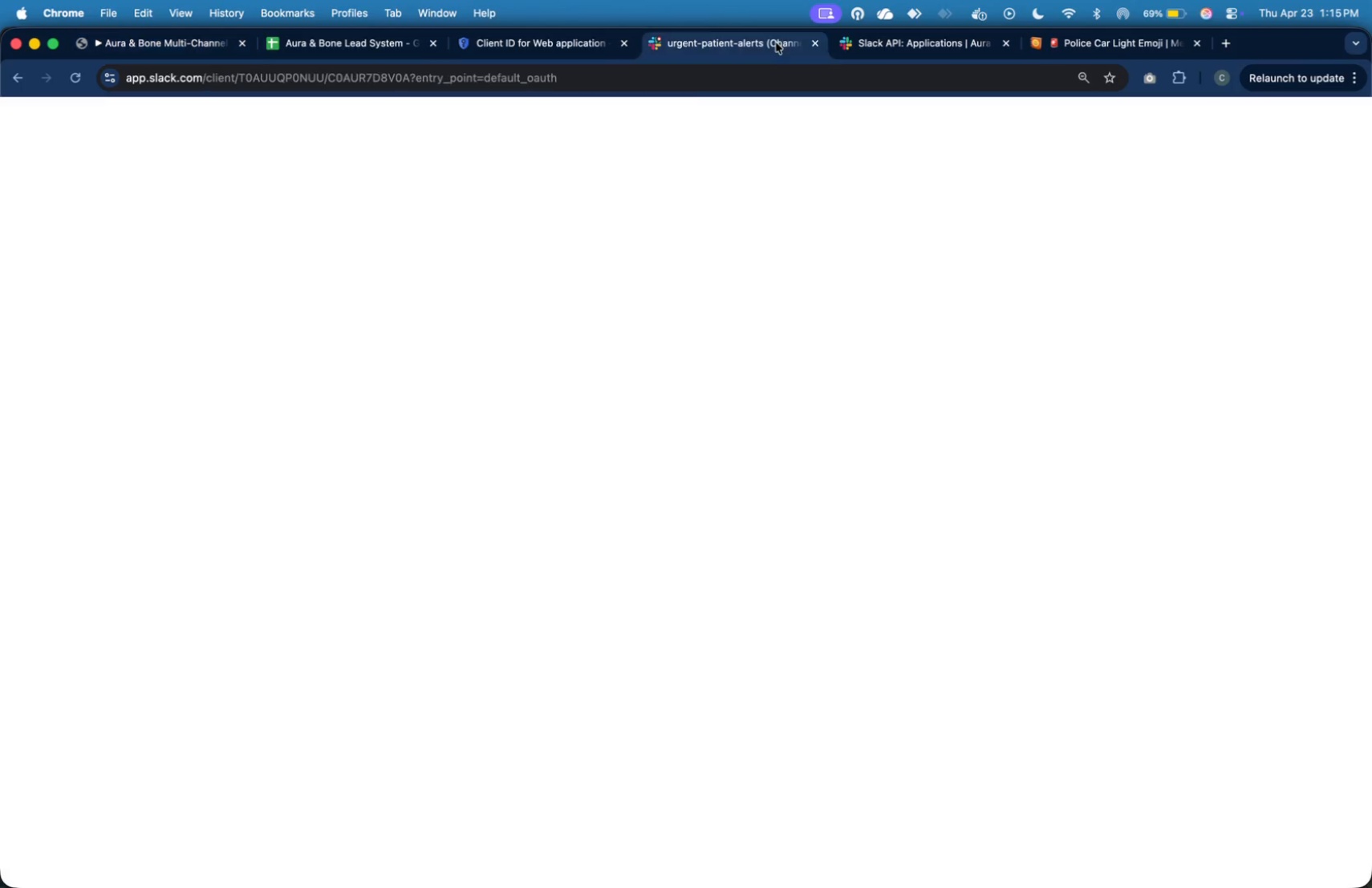 
wait(17.68)
 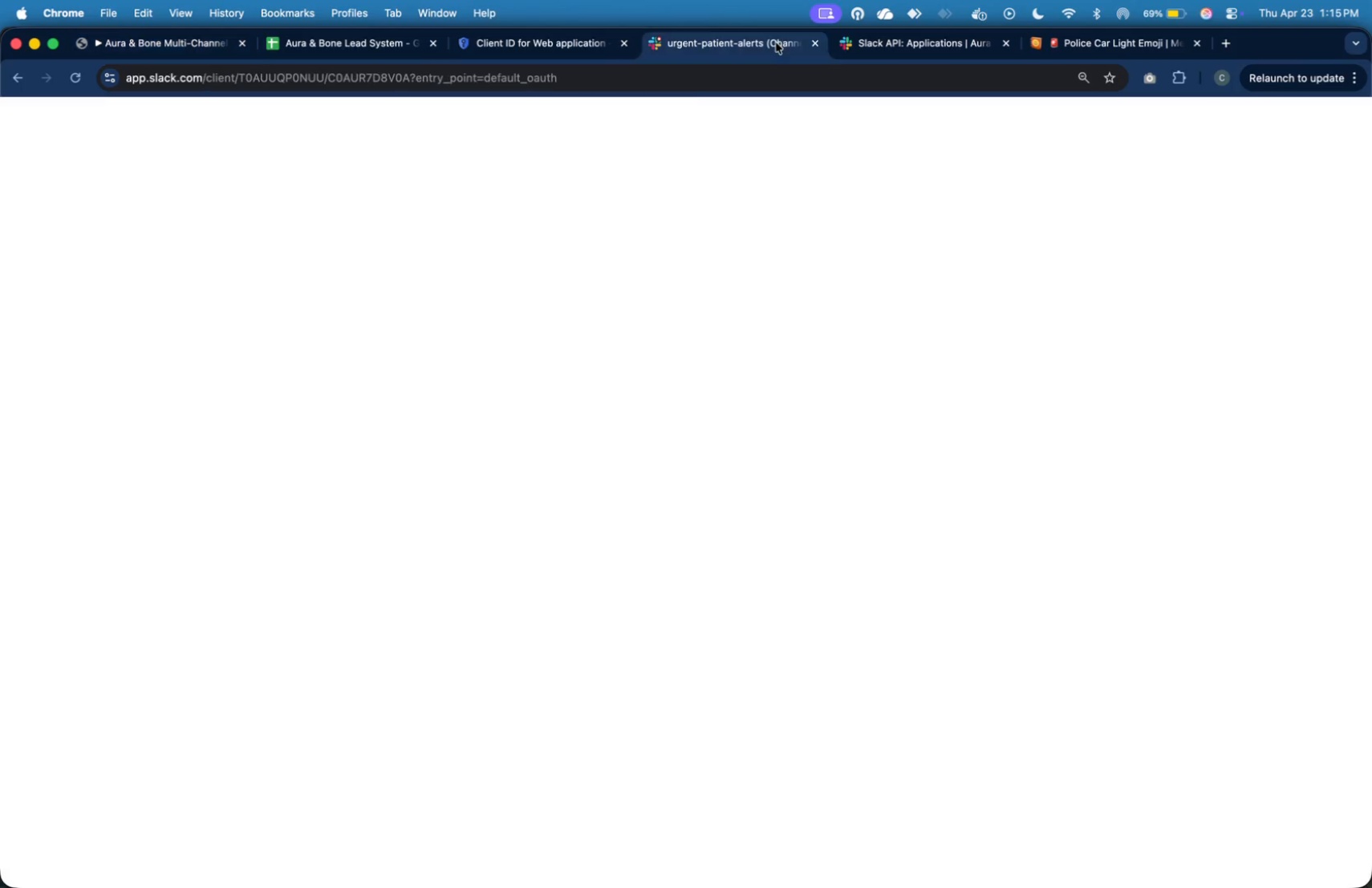 
left_click([1340, 497])
 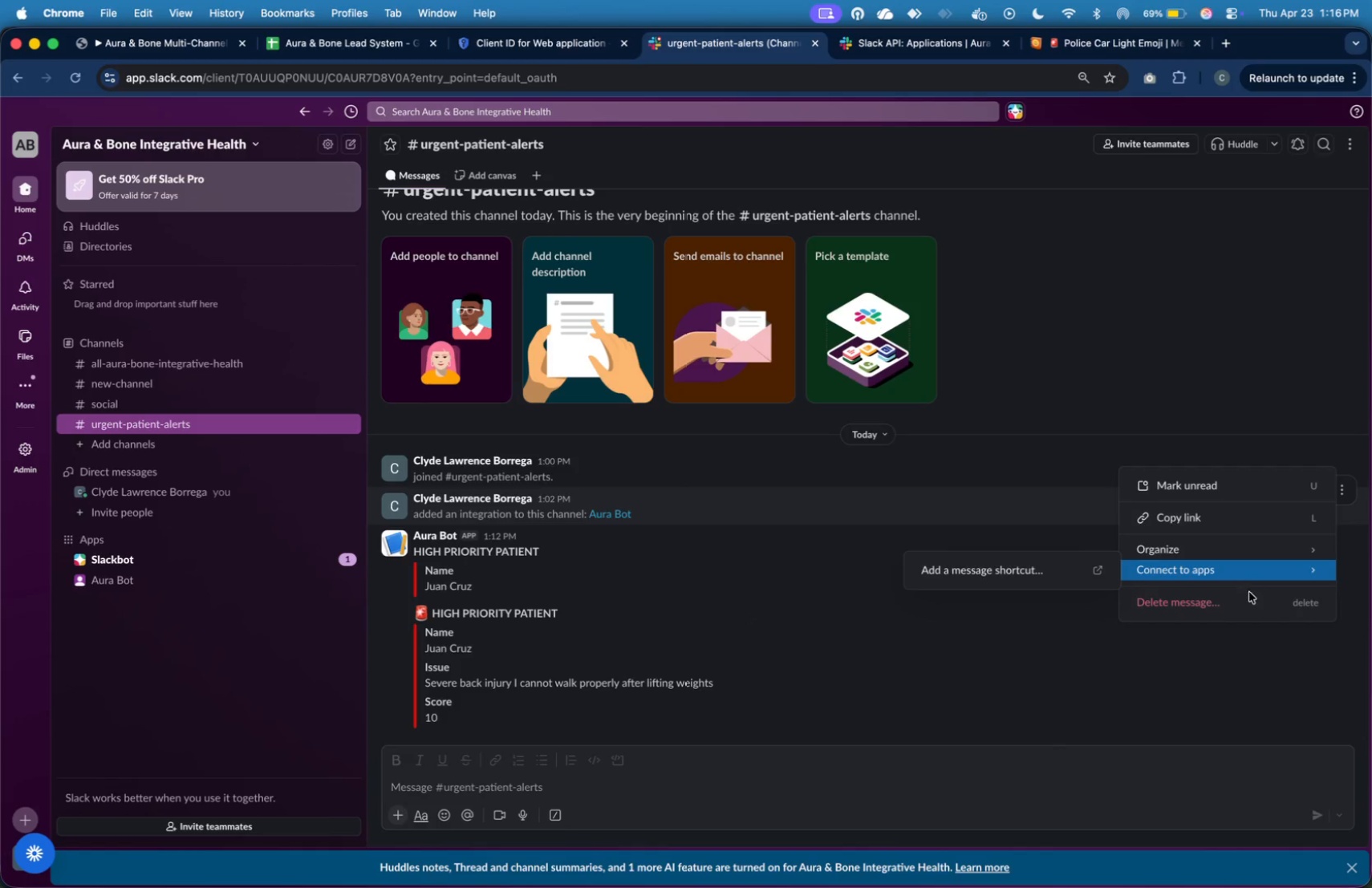 
left_click([1251, 598])
 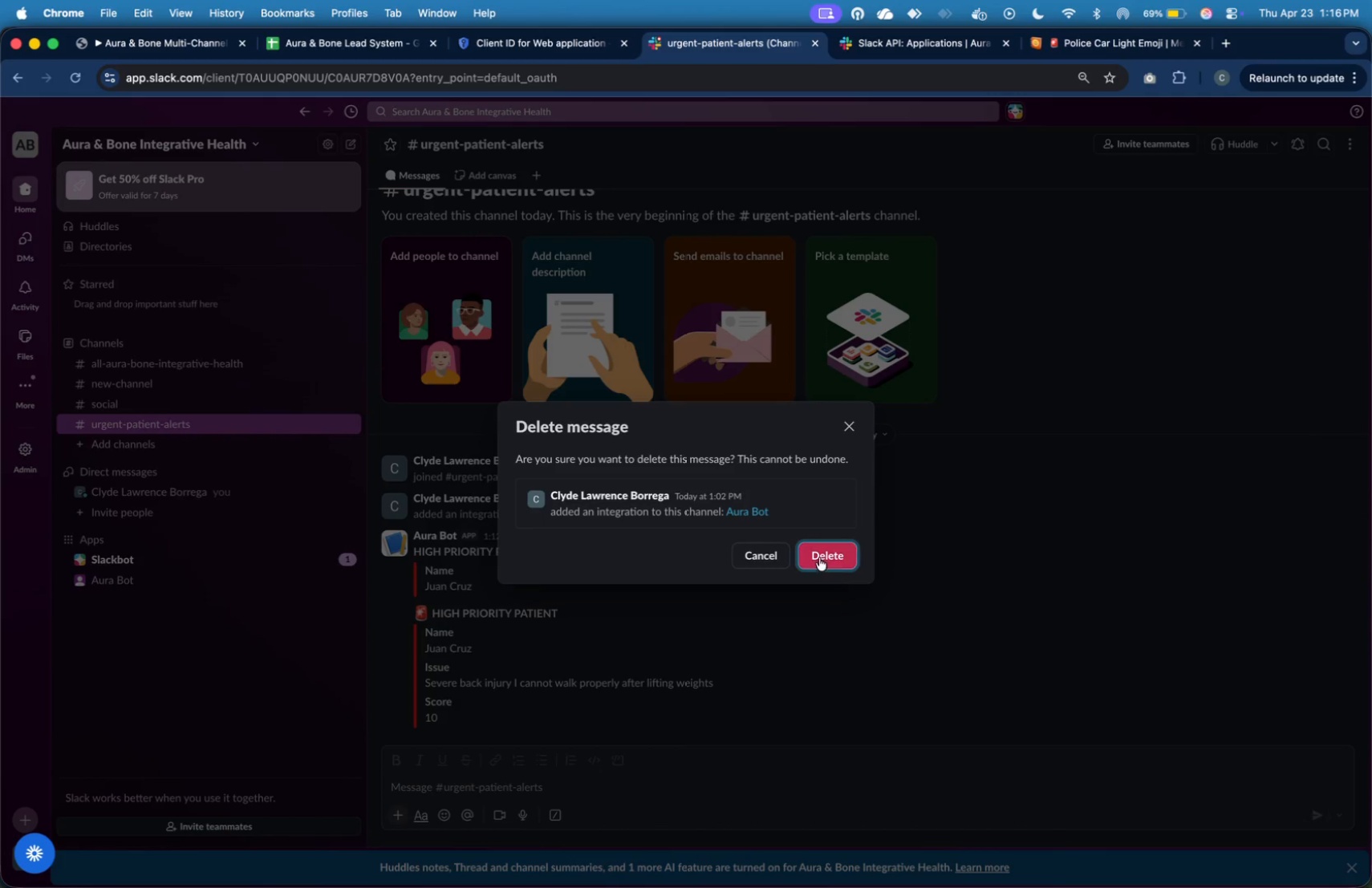 
left_click([821, 551])
 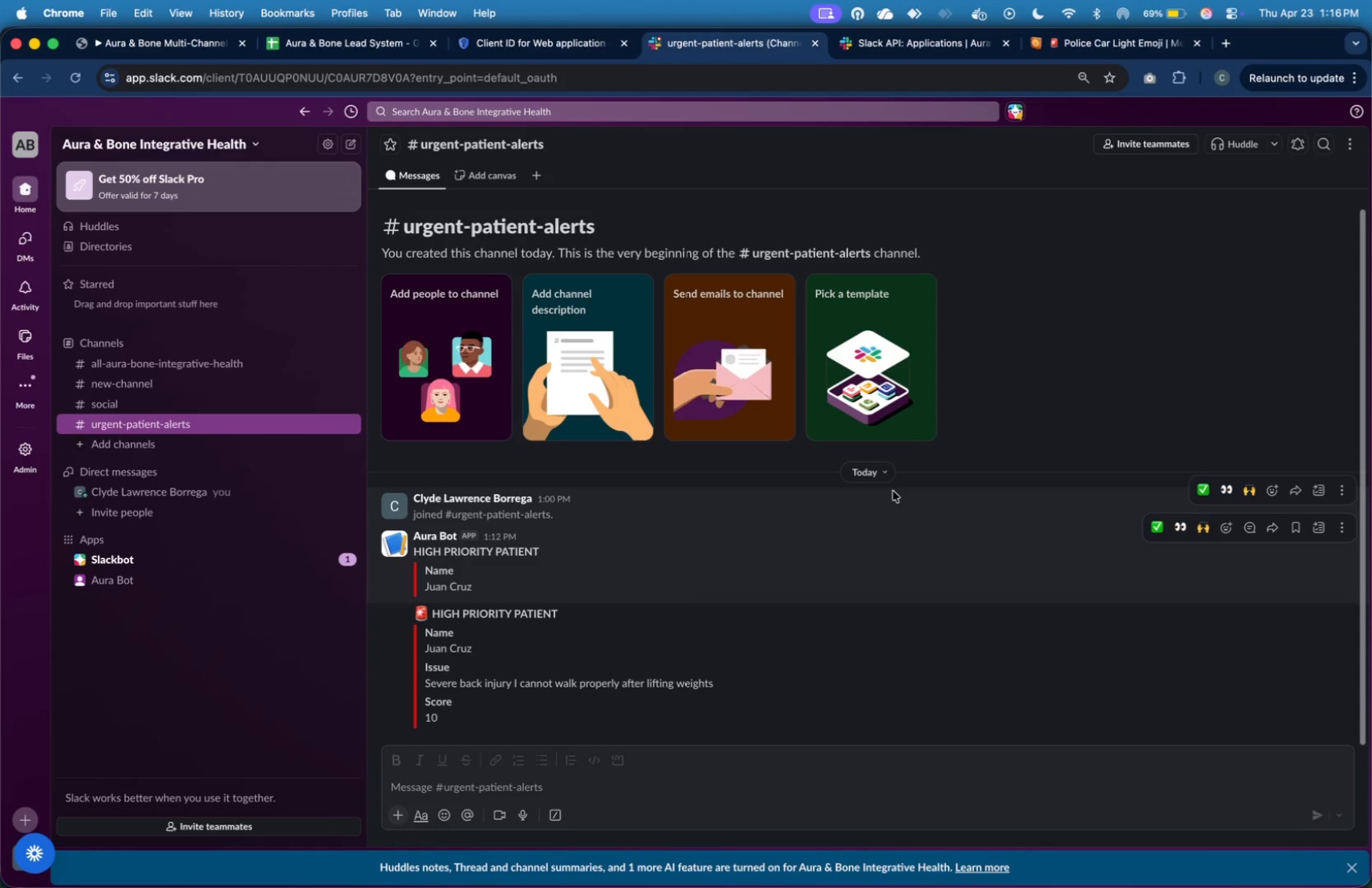 
wait(17.47)
 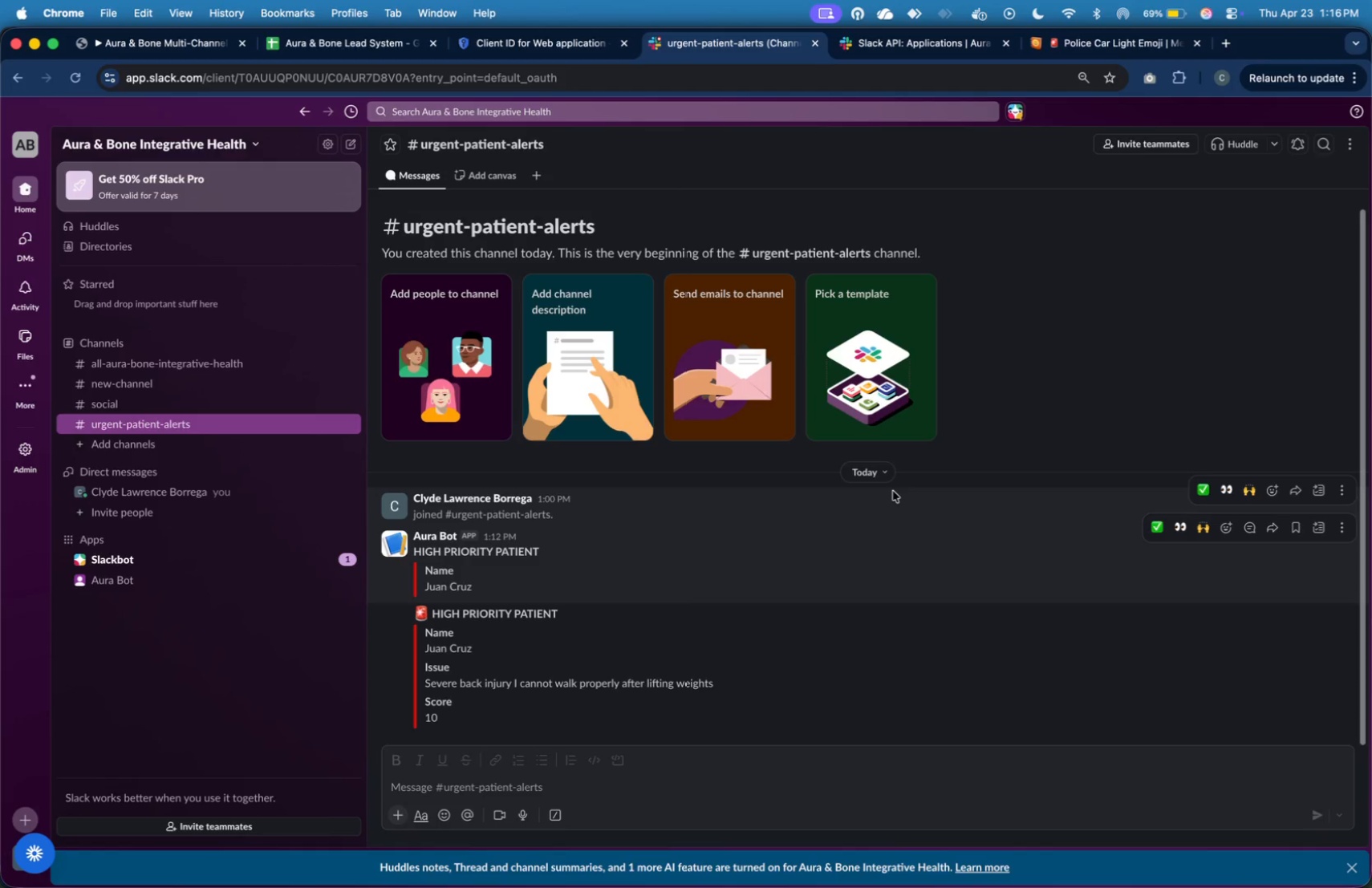 
left_click([126, 37])
 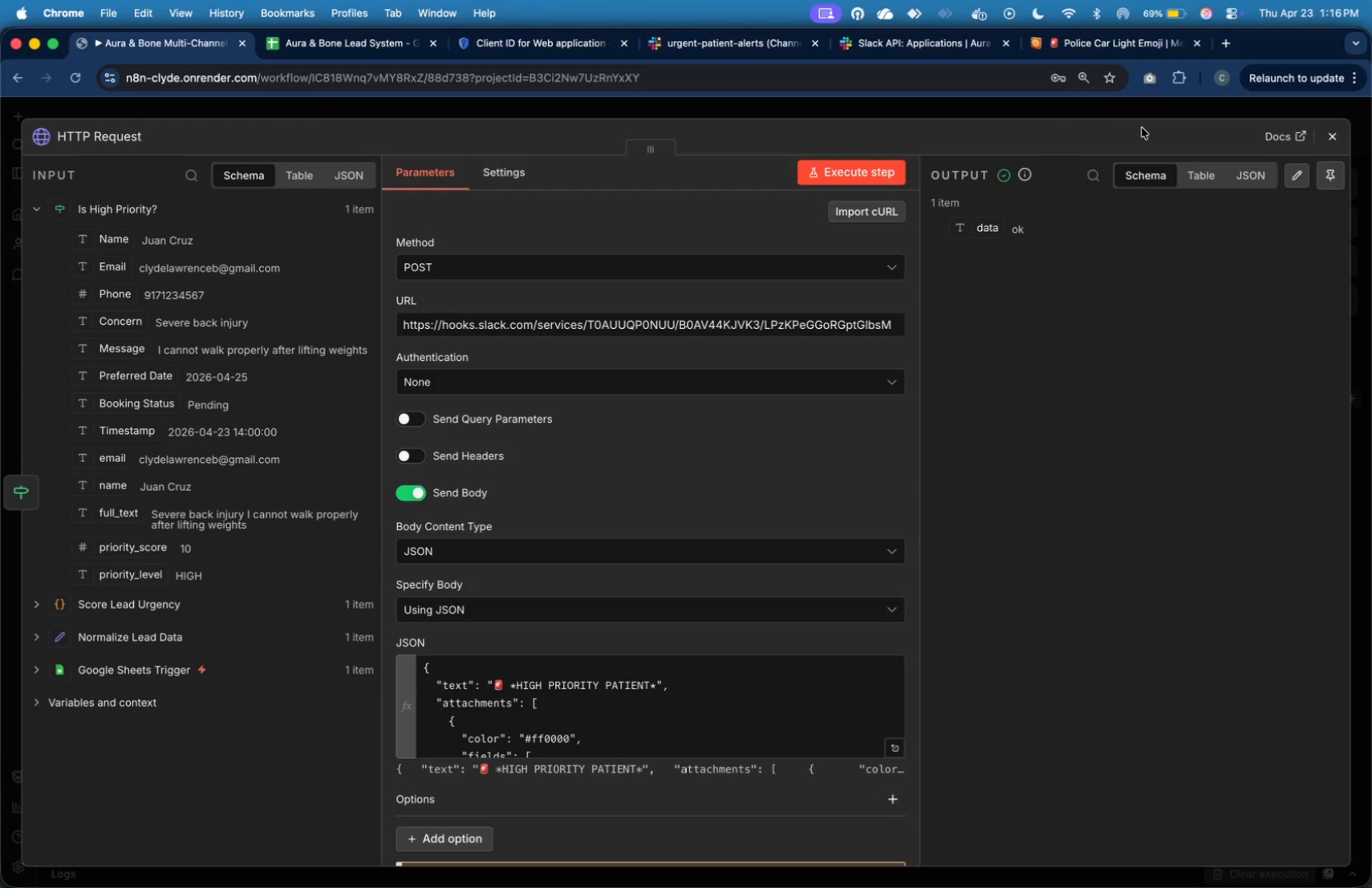 
mouse_move([1318, 159])
 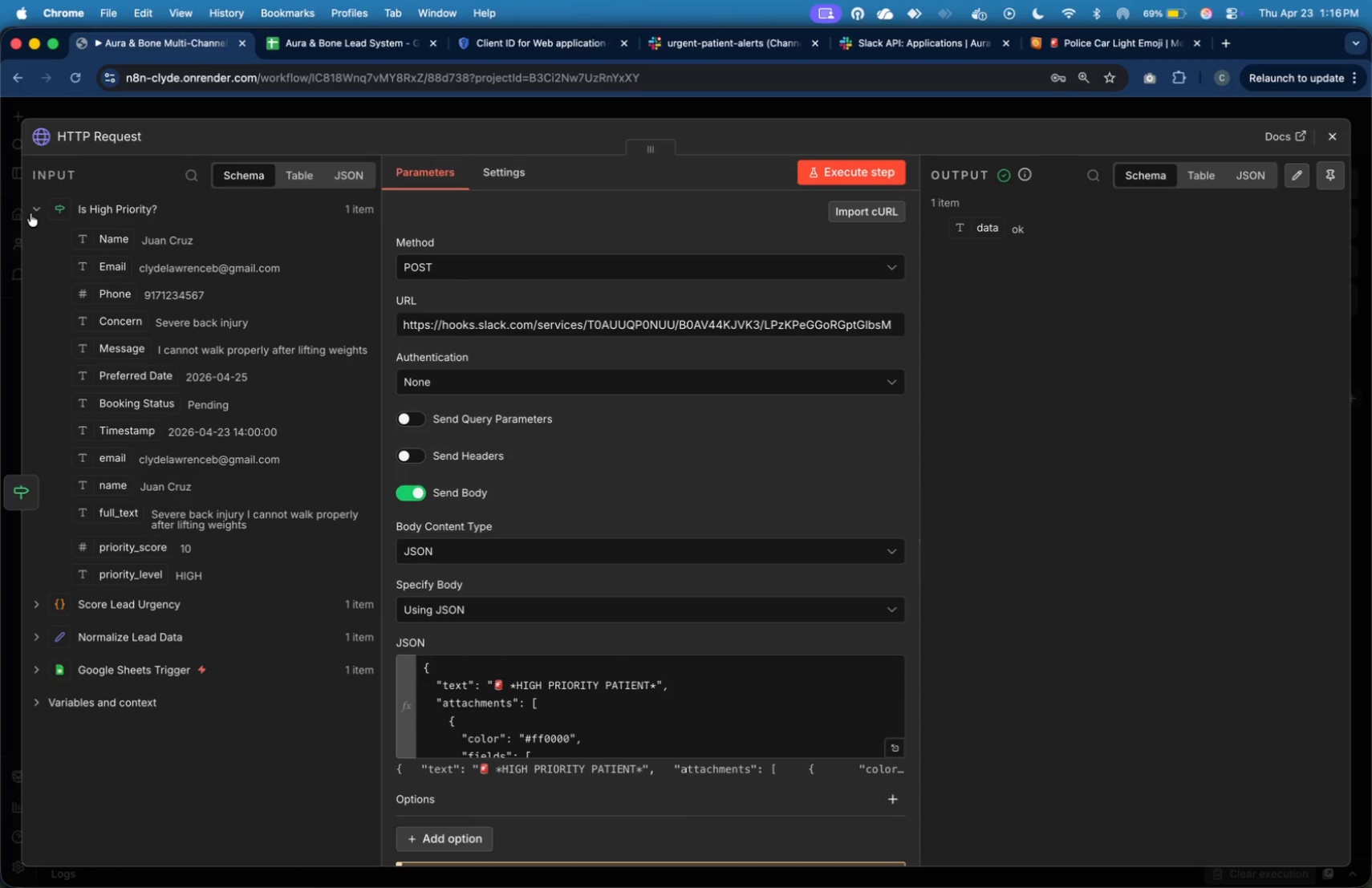 
wait(6.0)
 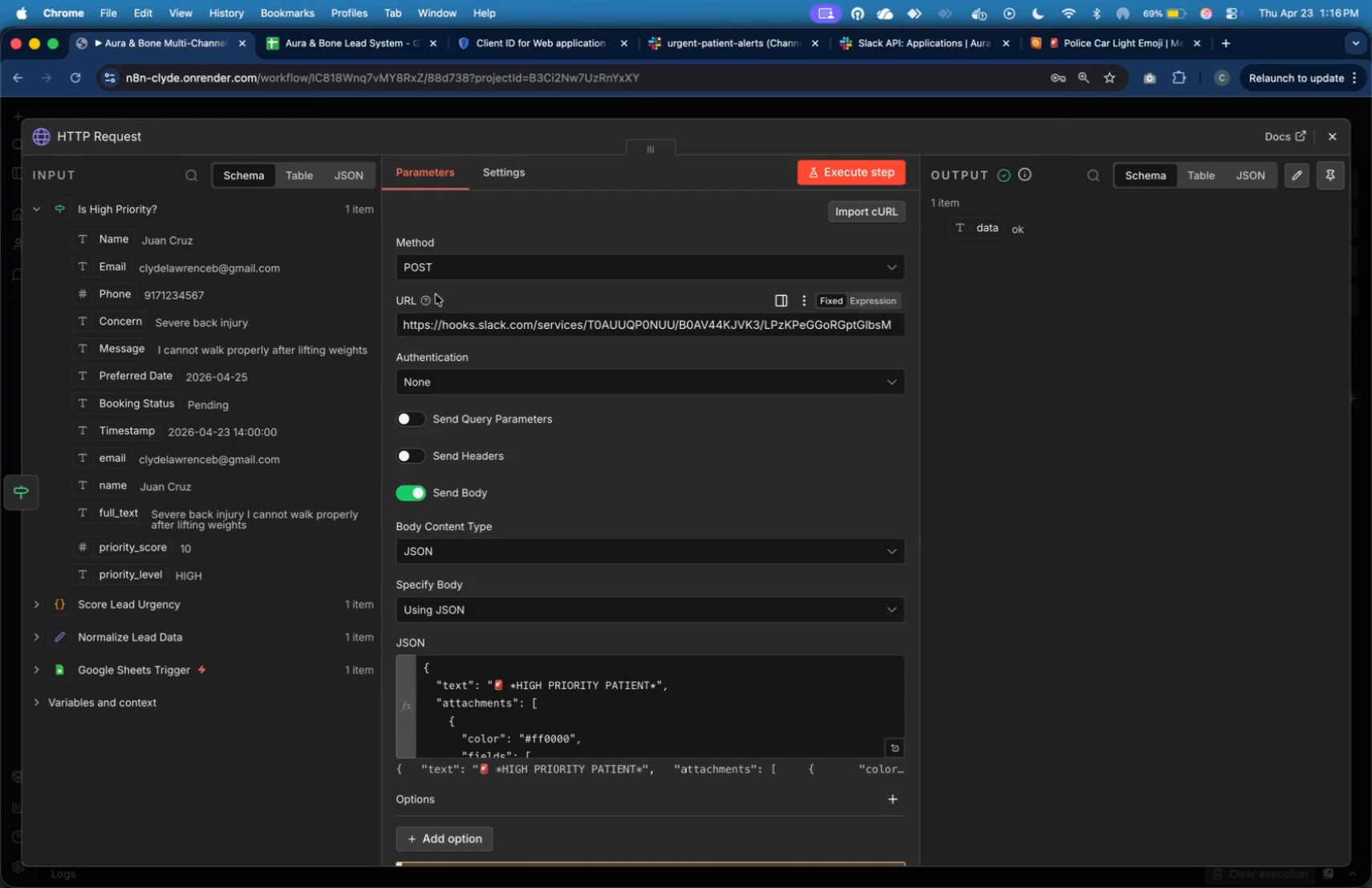 
left_click([102, 136])
 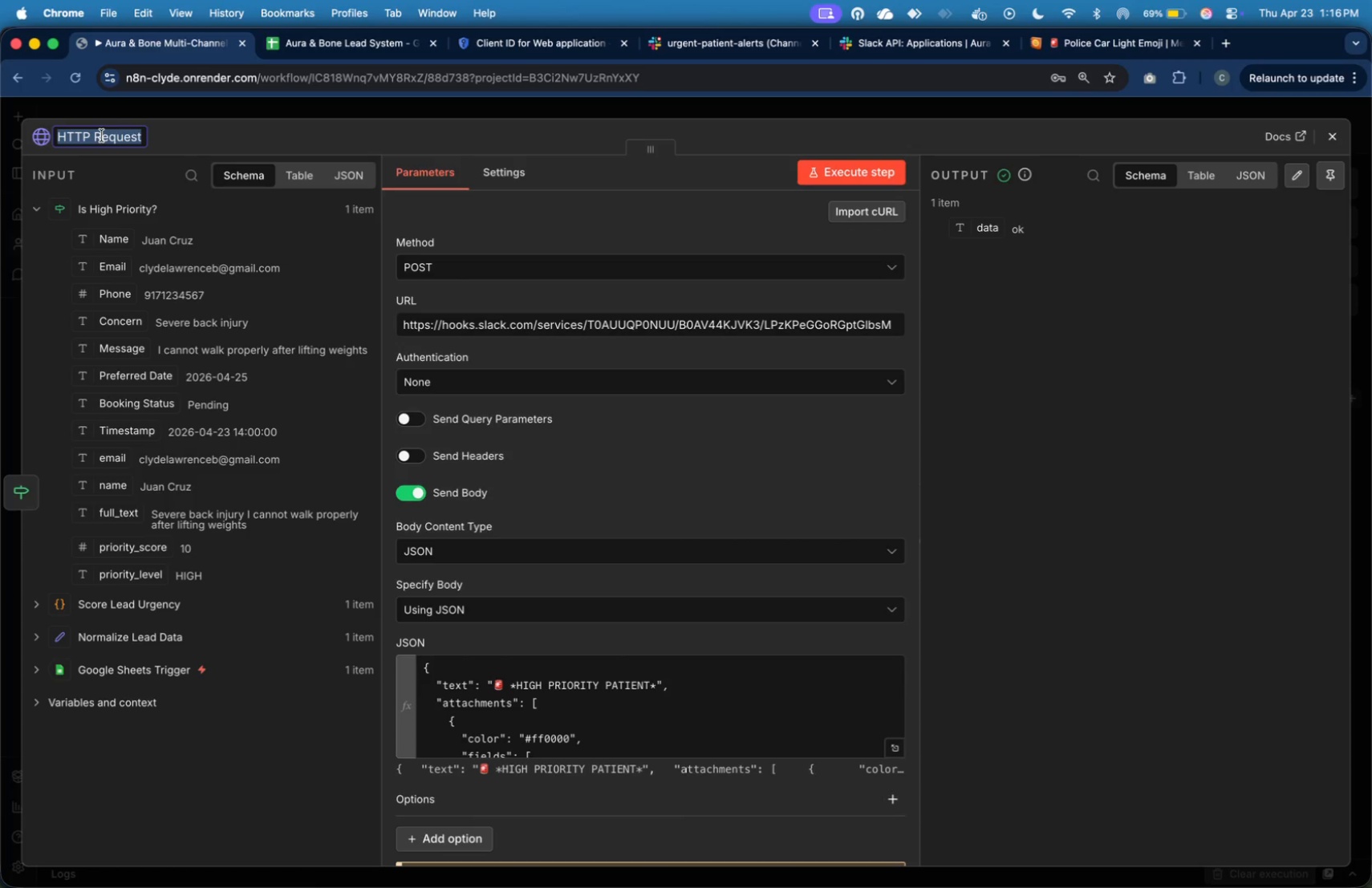 
type(Slack Alert)
 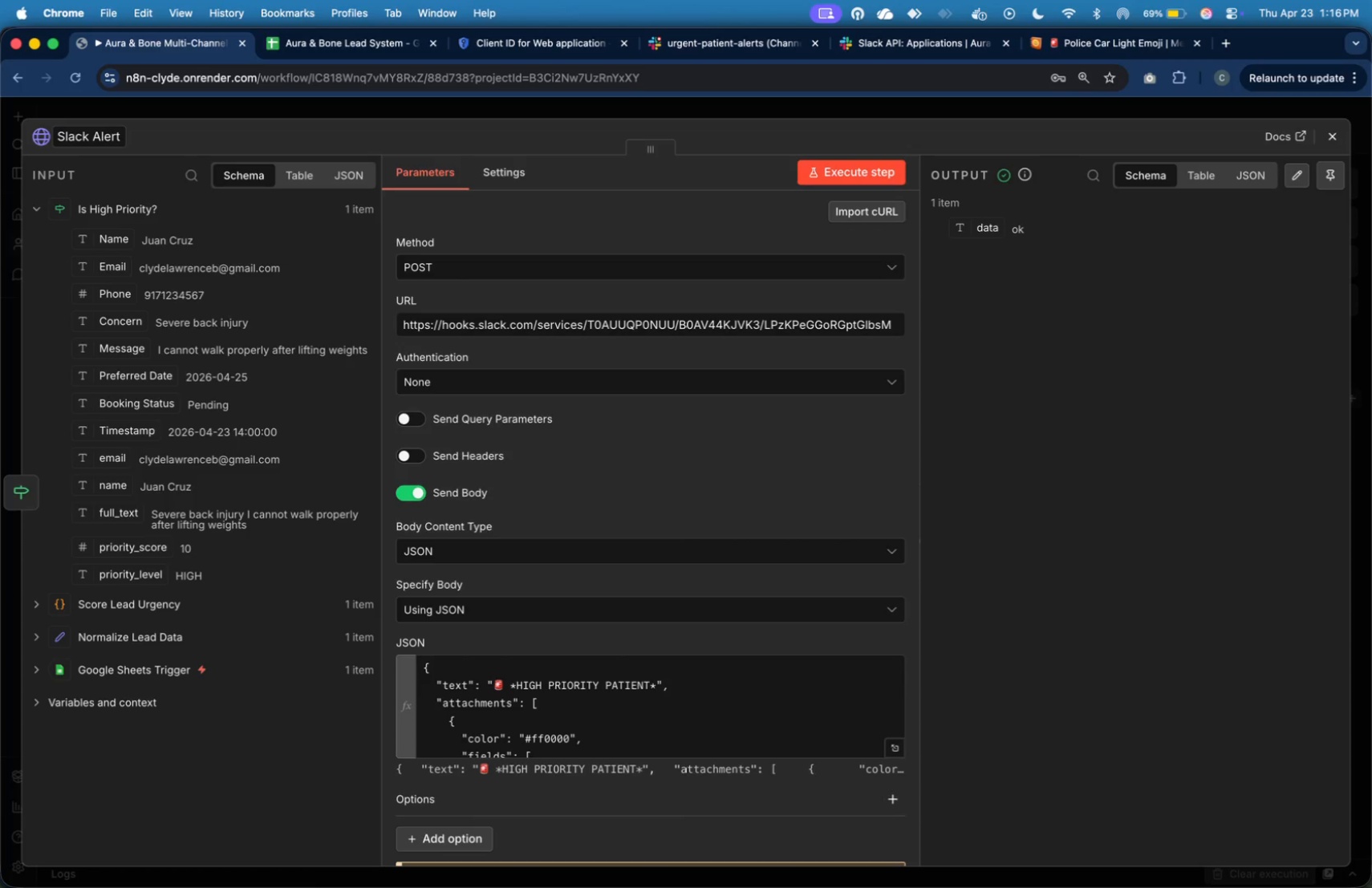 
 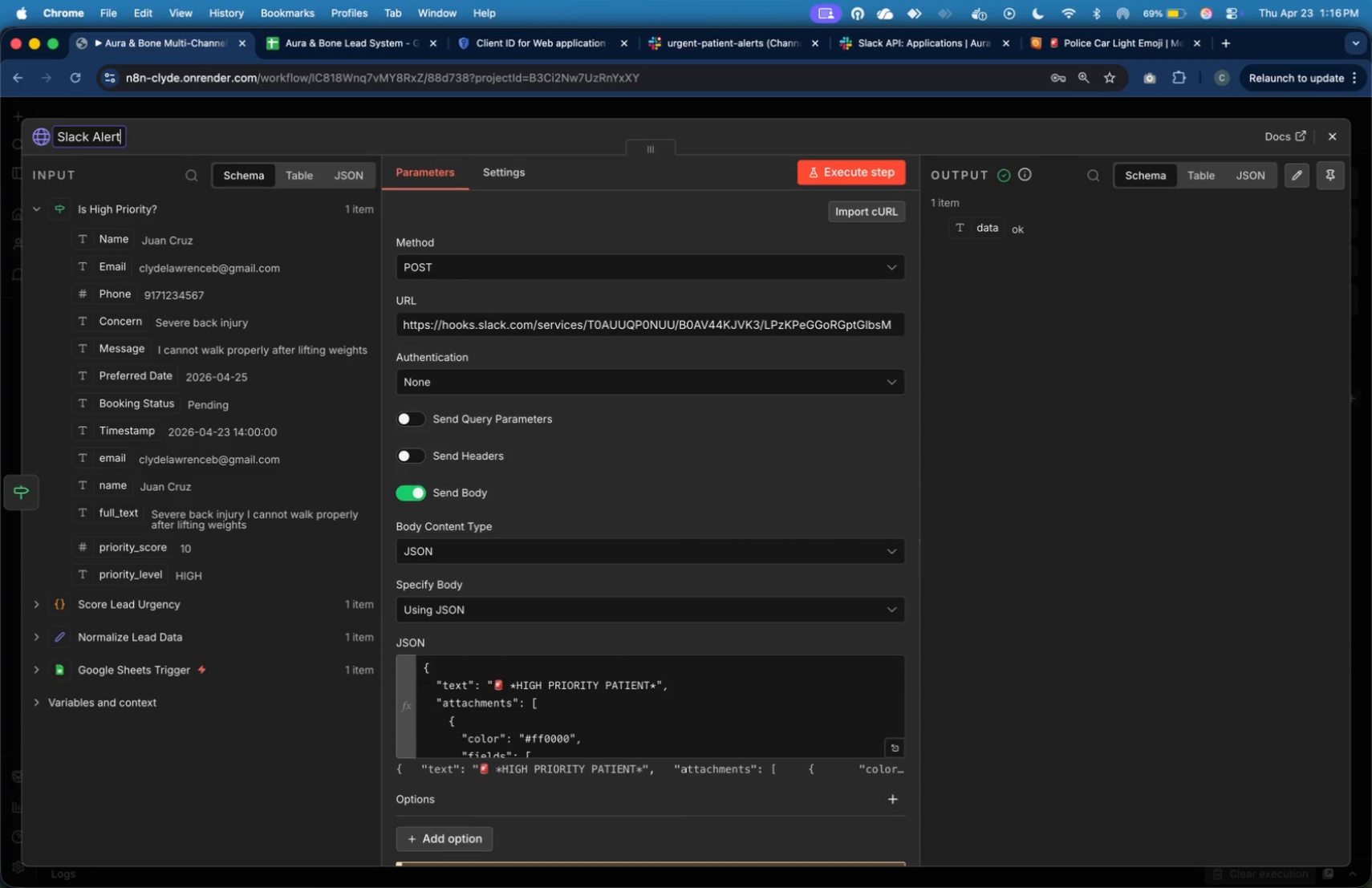 
key(Enter)
 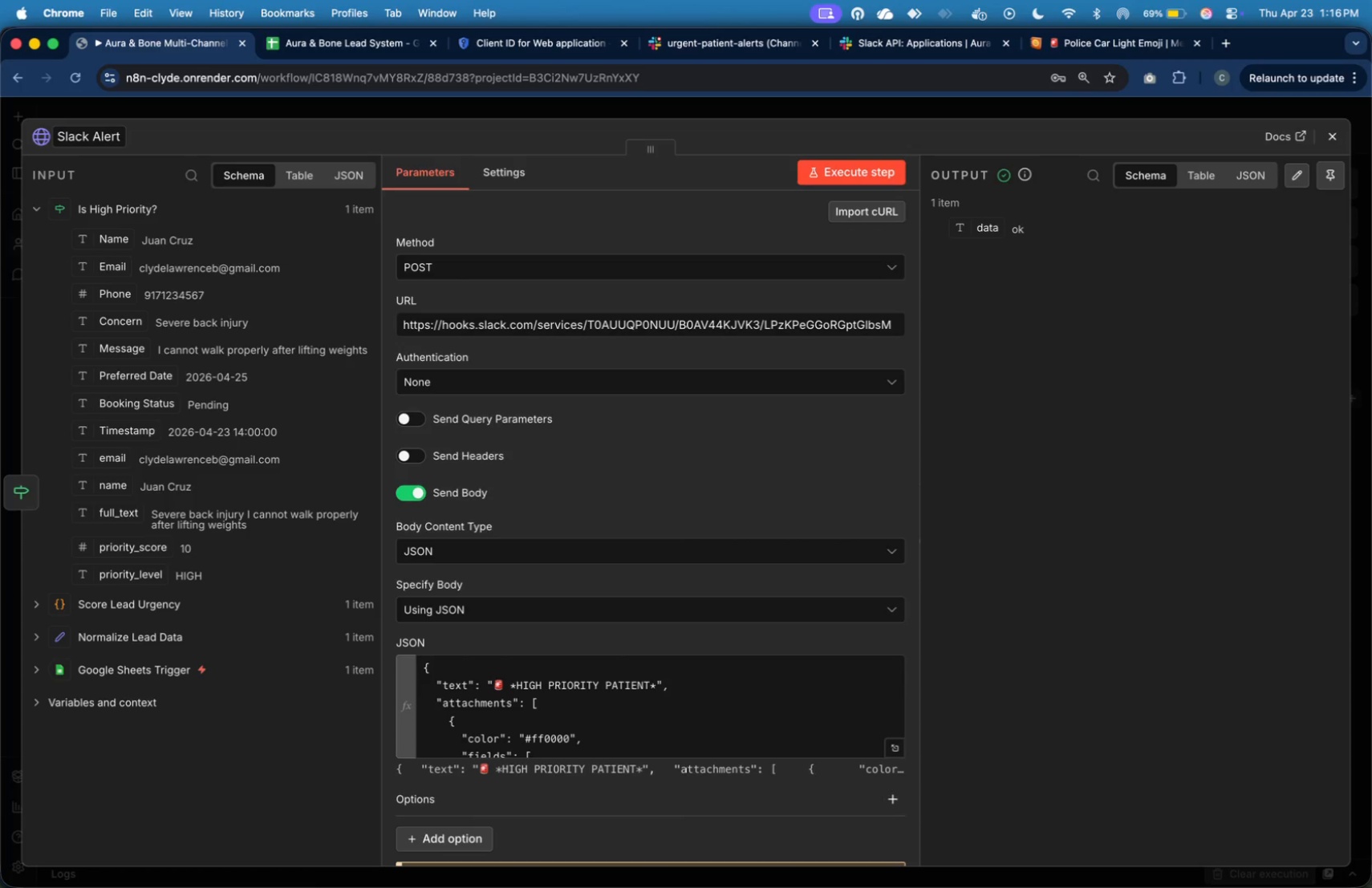 
key(Meta+Tab)
 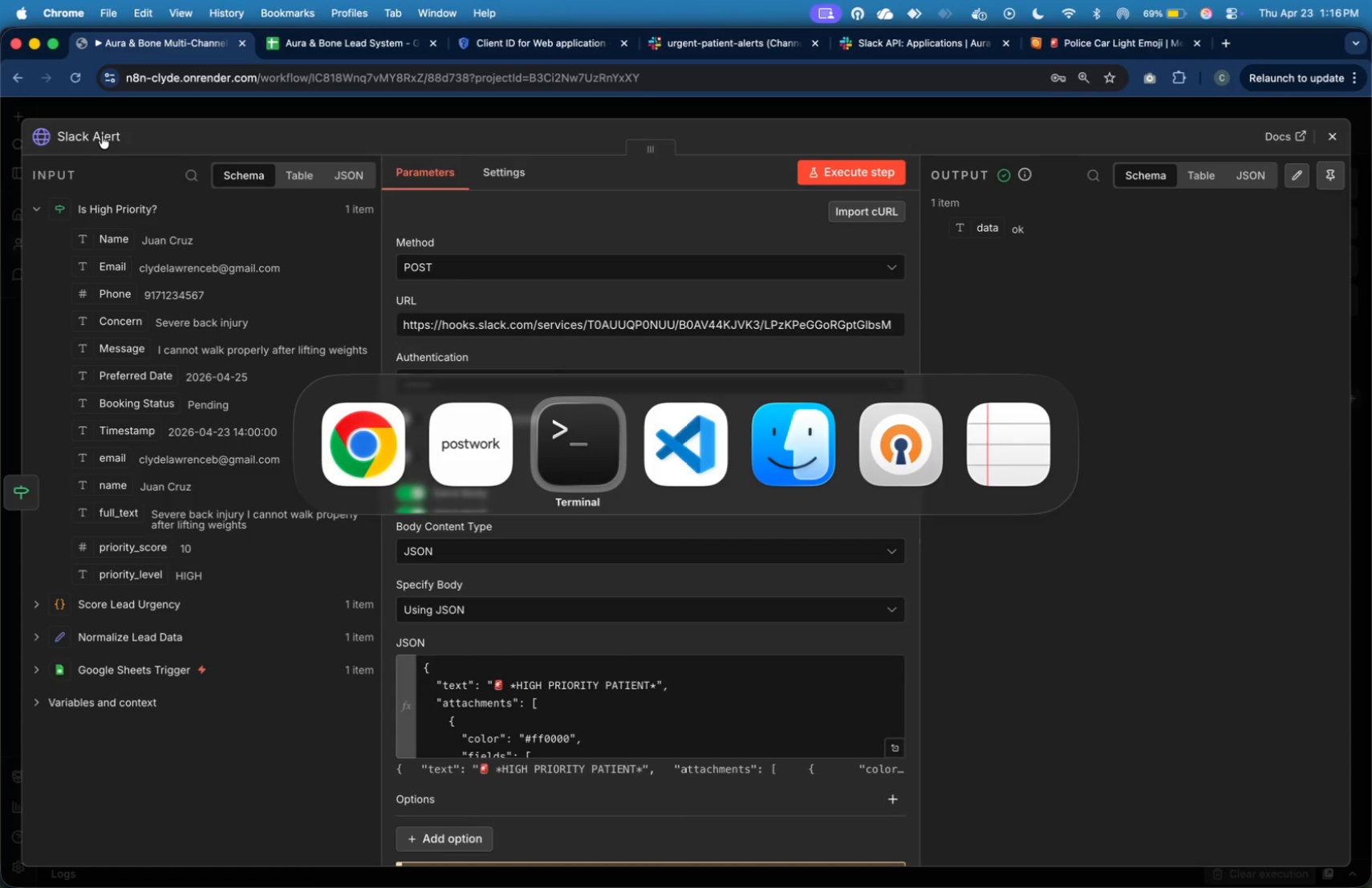 
key(Meta+Tab)
 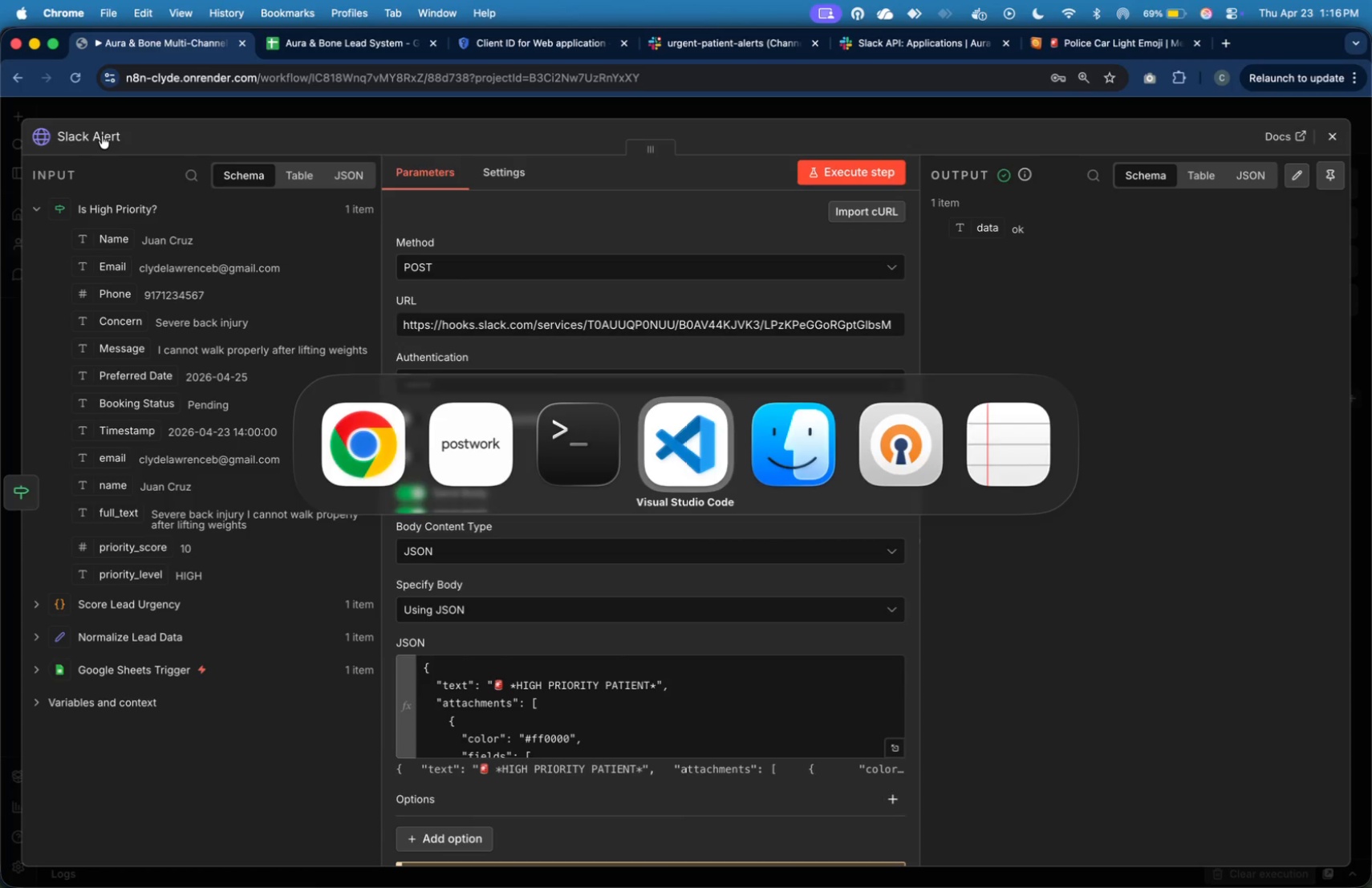 
key(Meta+Tab)
 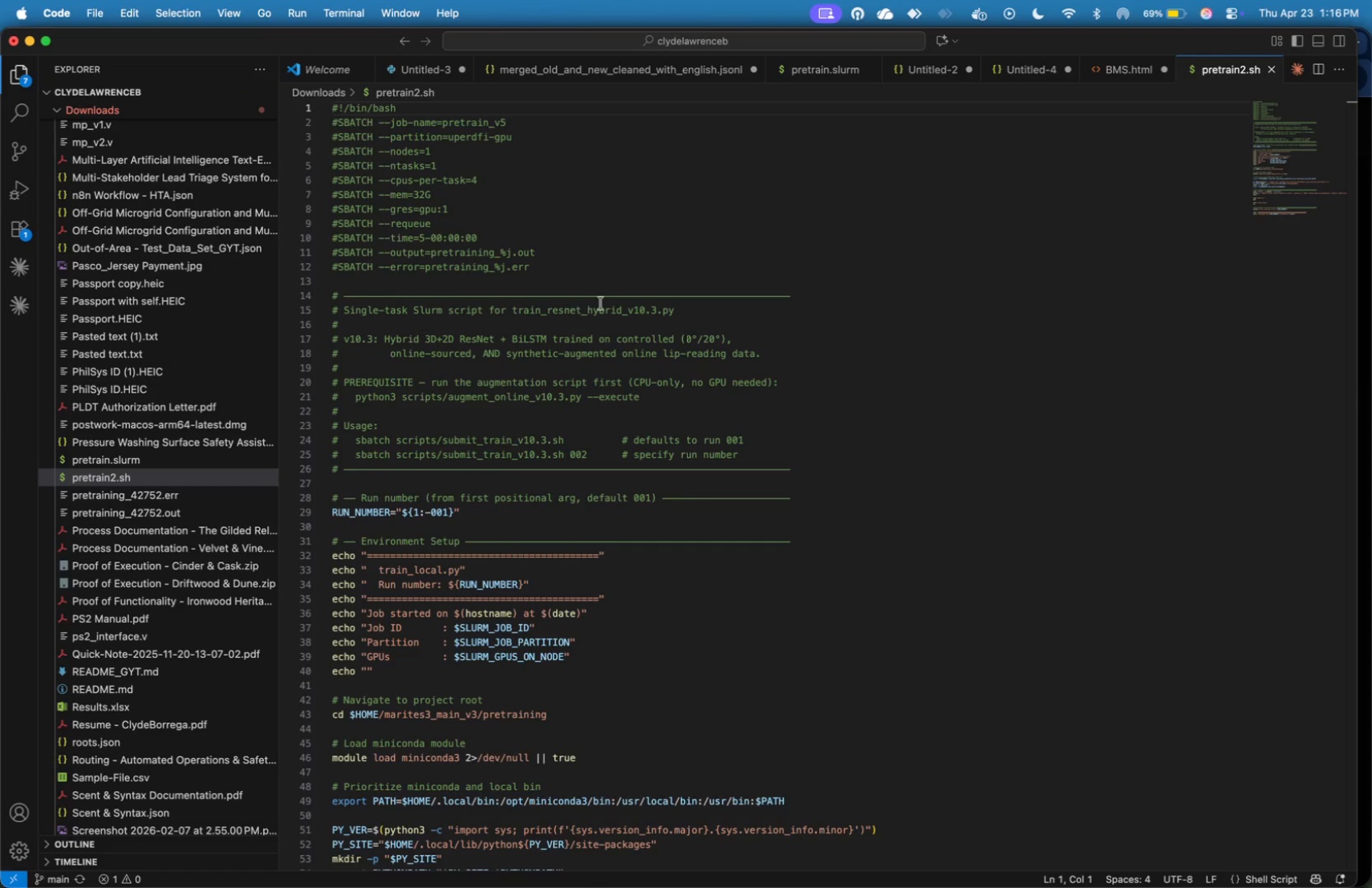 
key(Meta+N)
 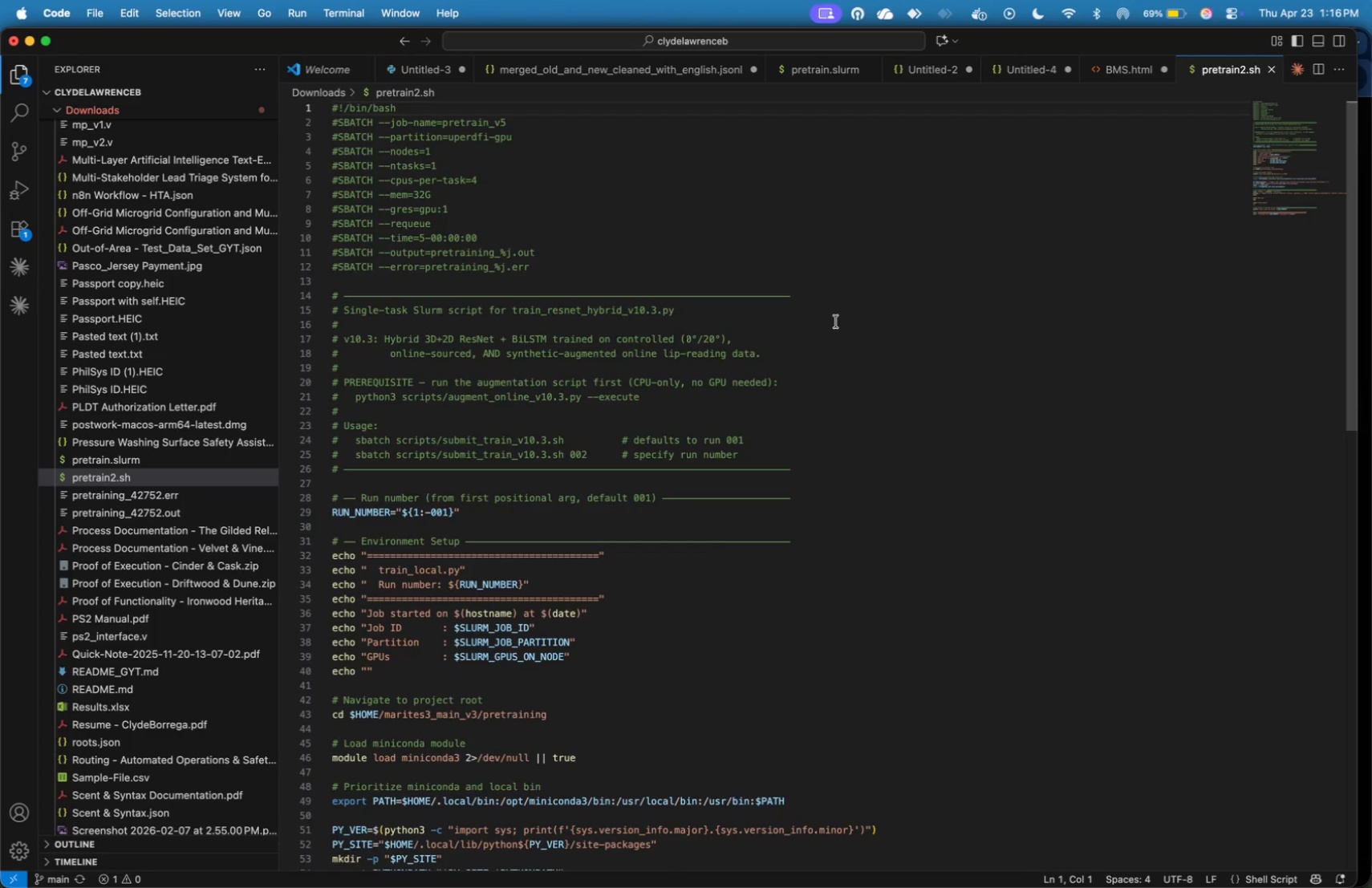 
left_click([858, 290])
 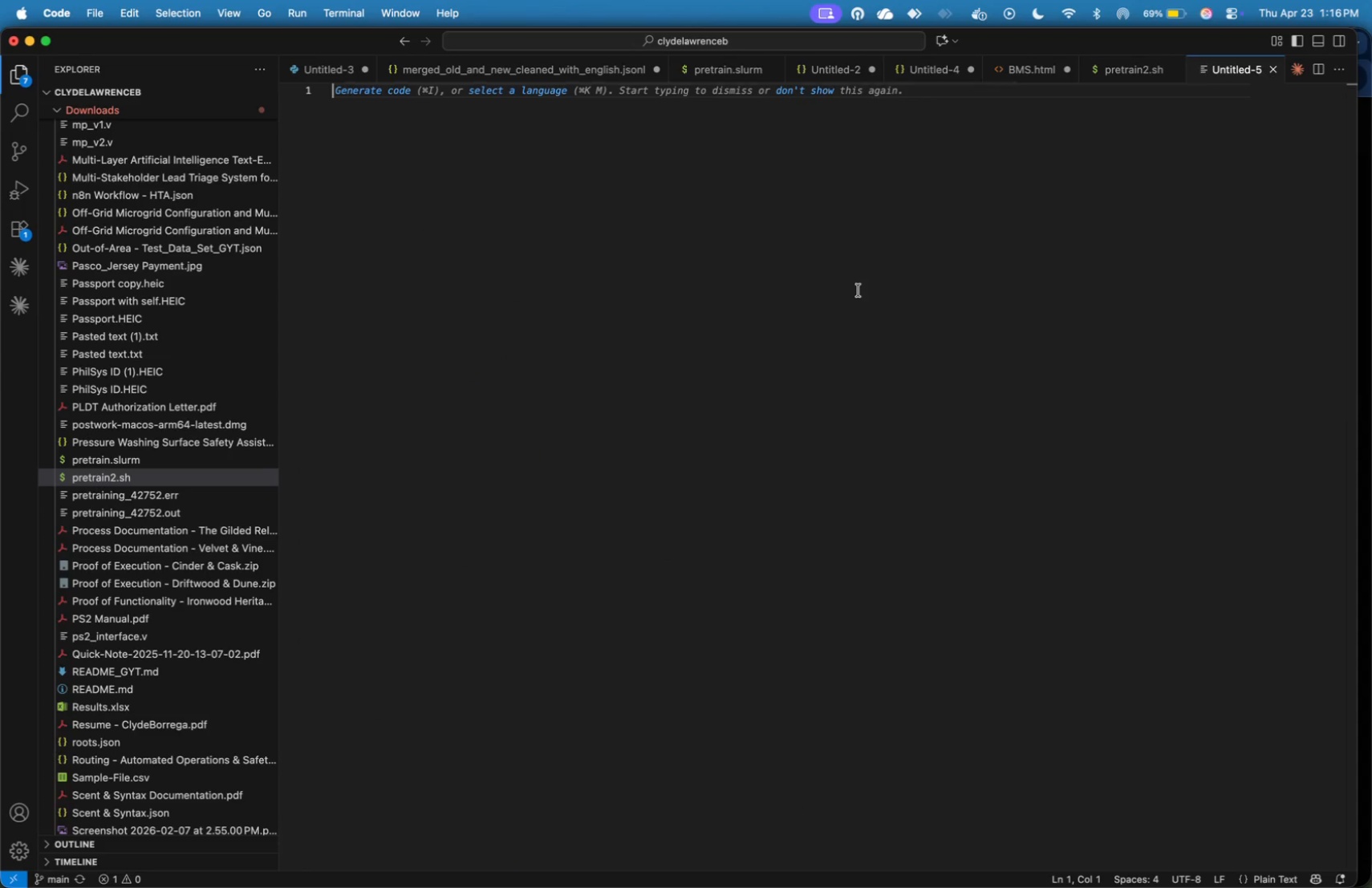 
key(Shift+Comma)
 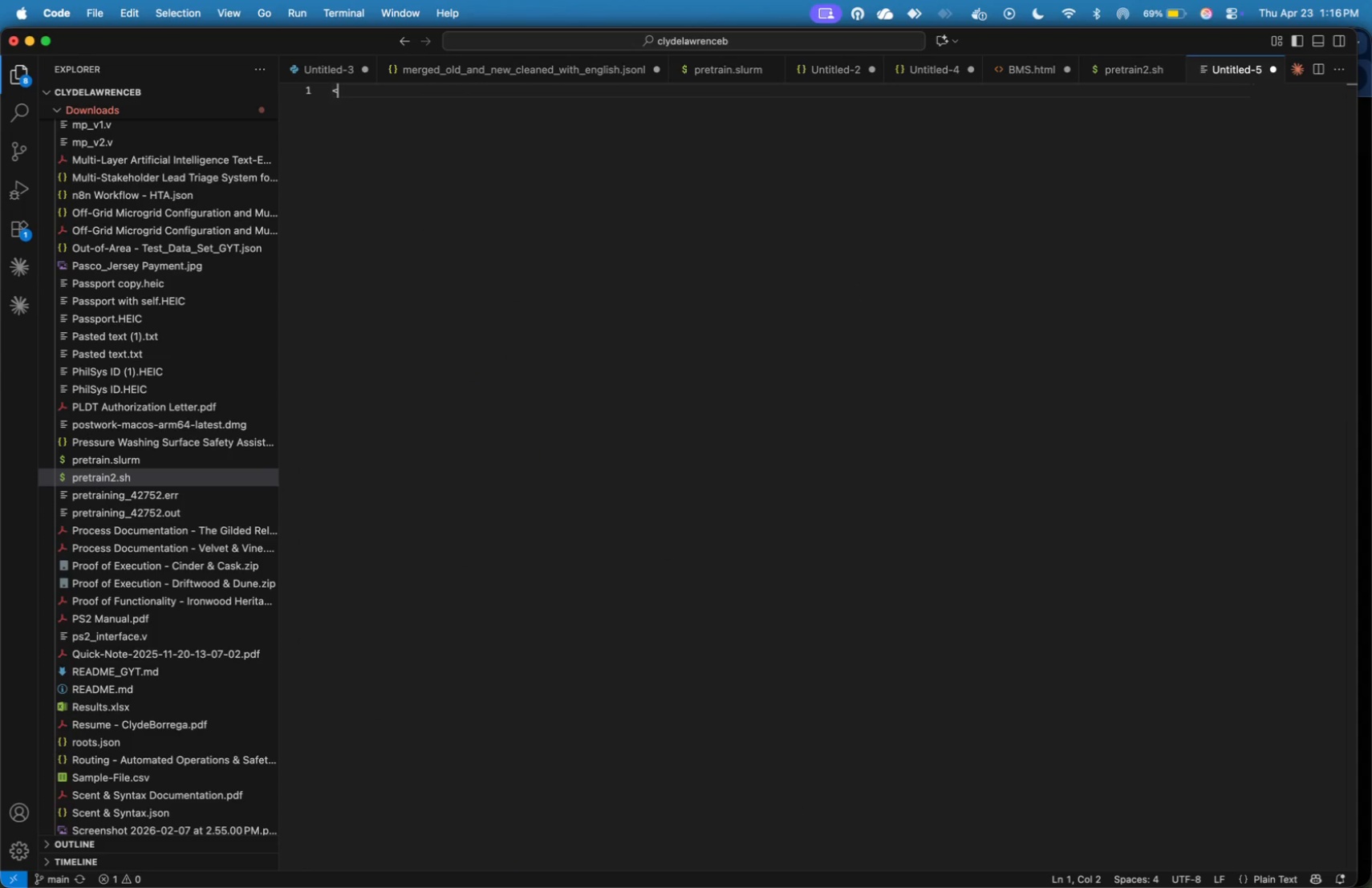 
key(Backspace)
 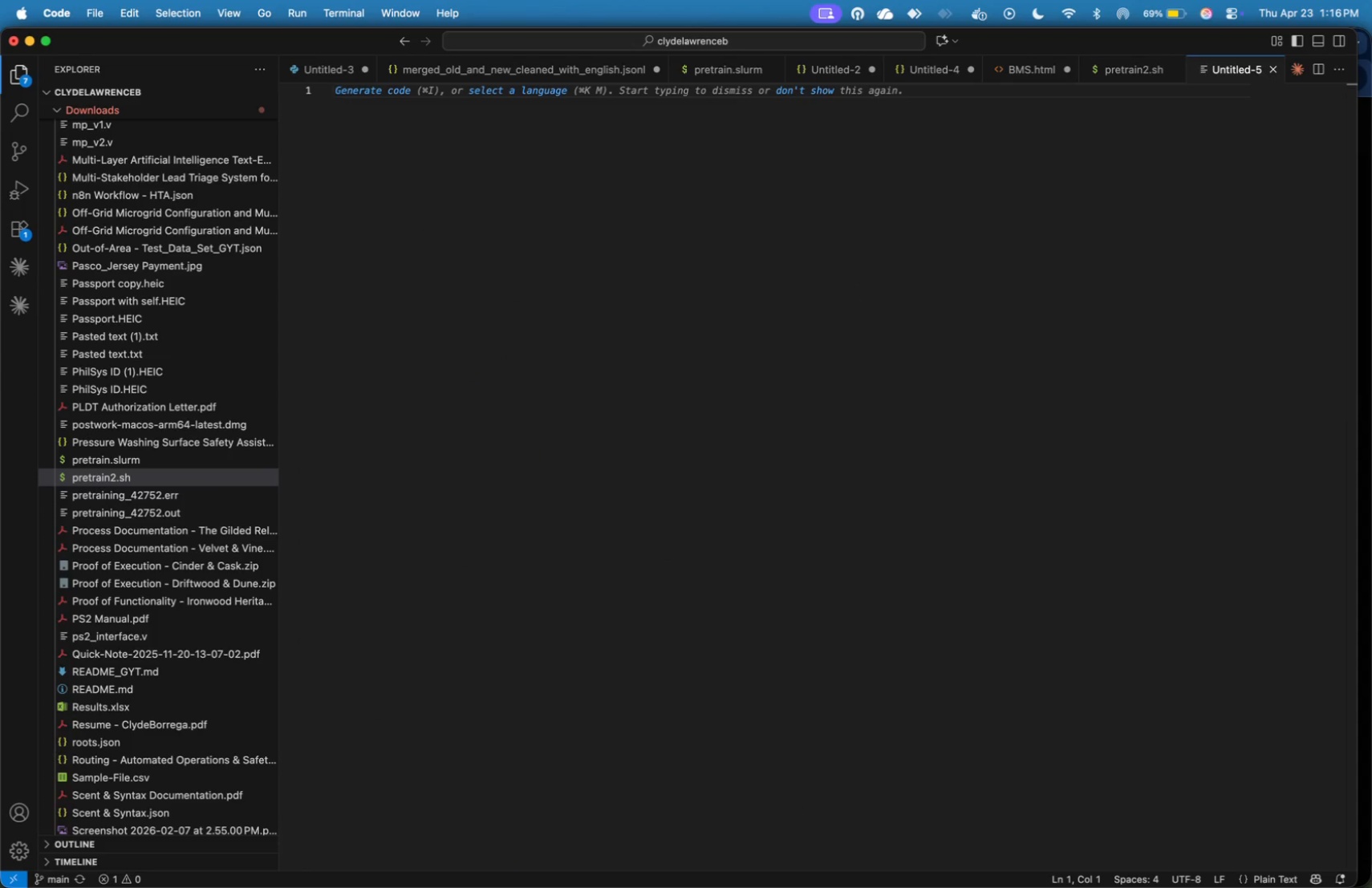 
key(Meta+Tab)
 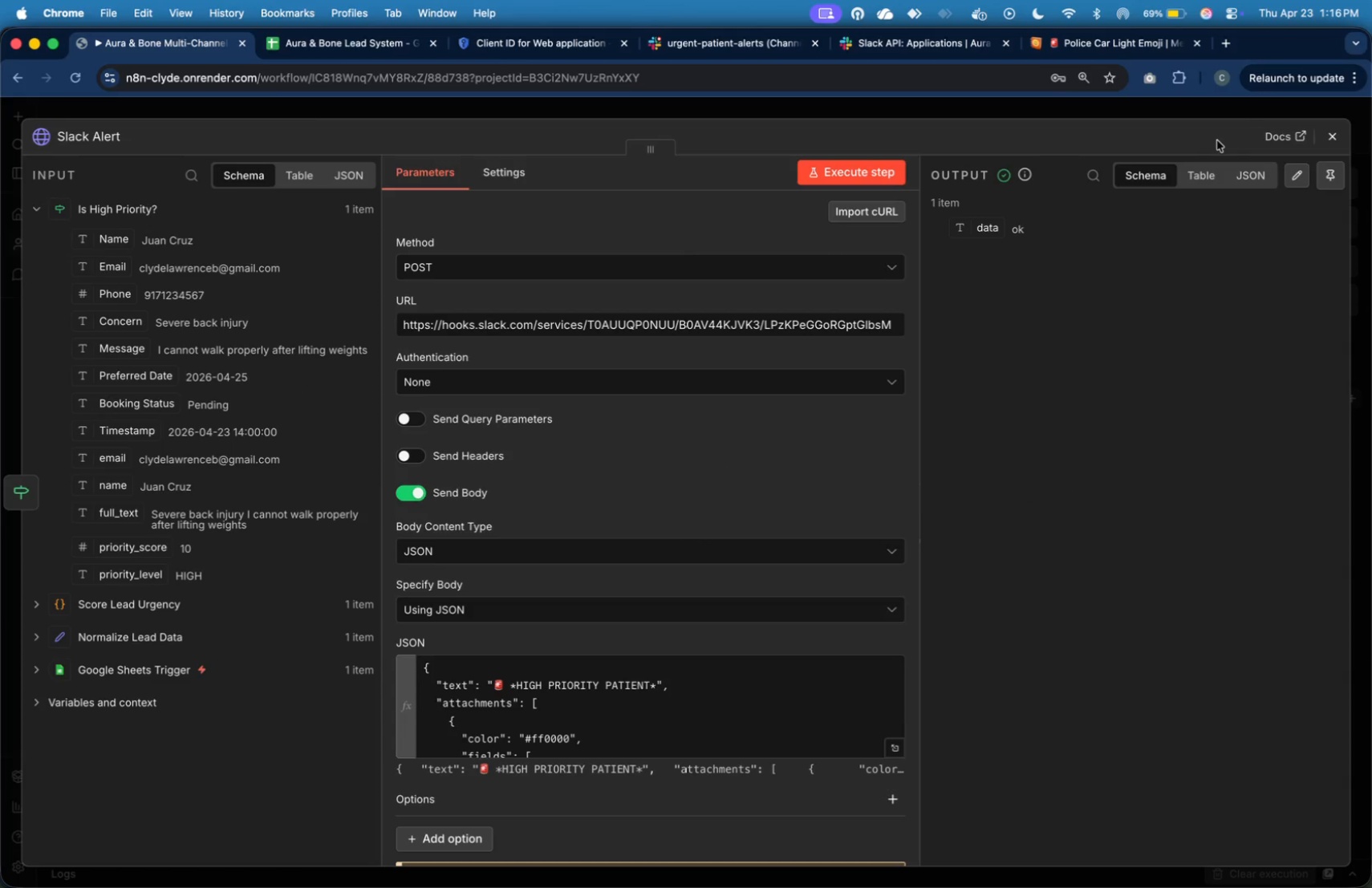 
left_click([1335, 134])
 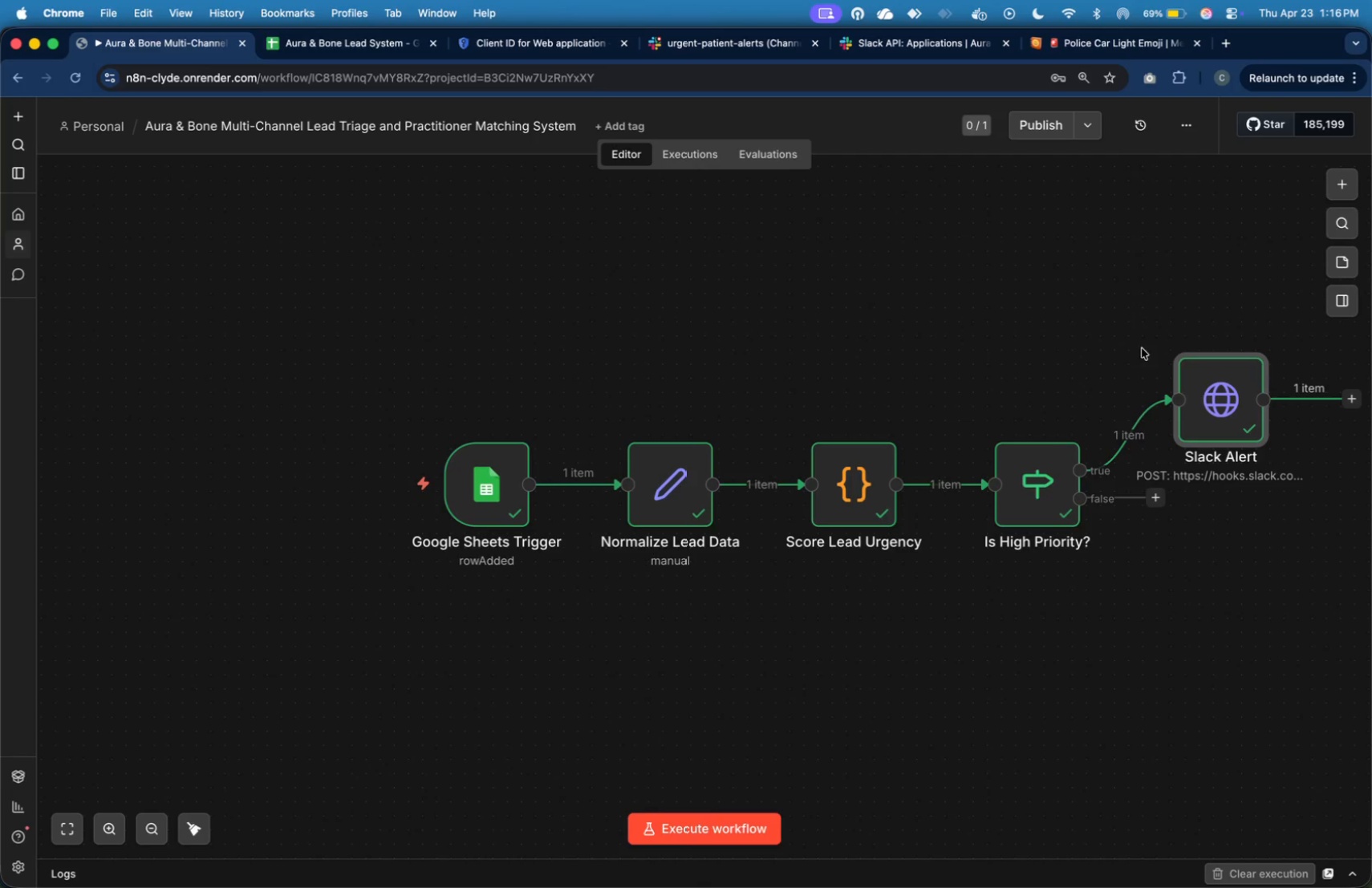 
left_click([1131, 300])
 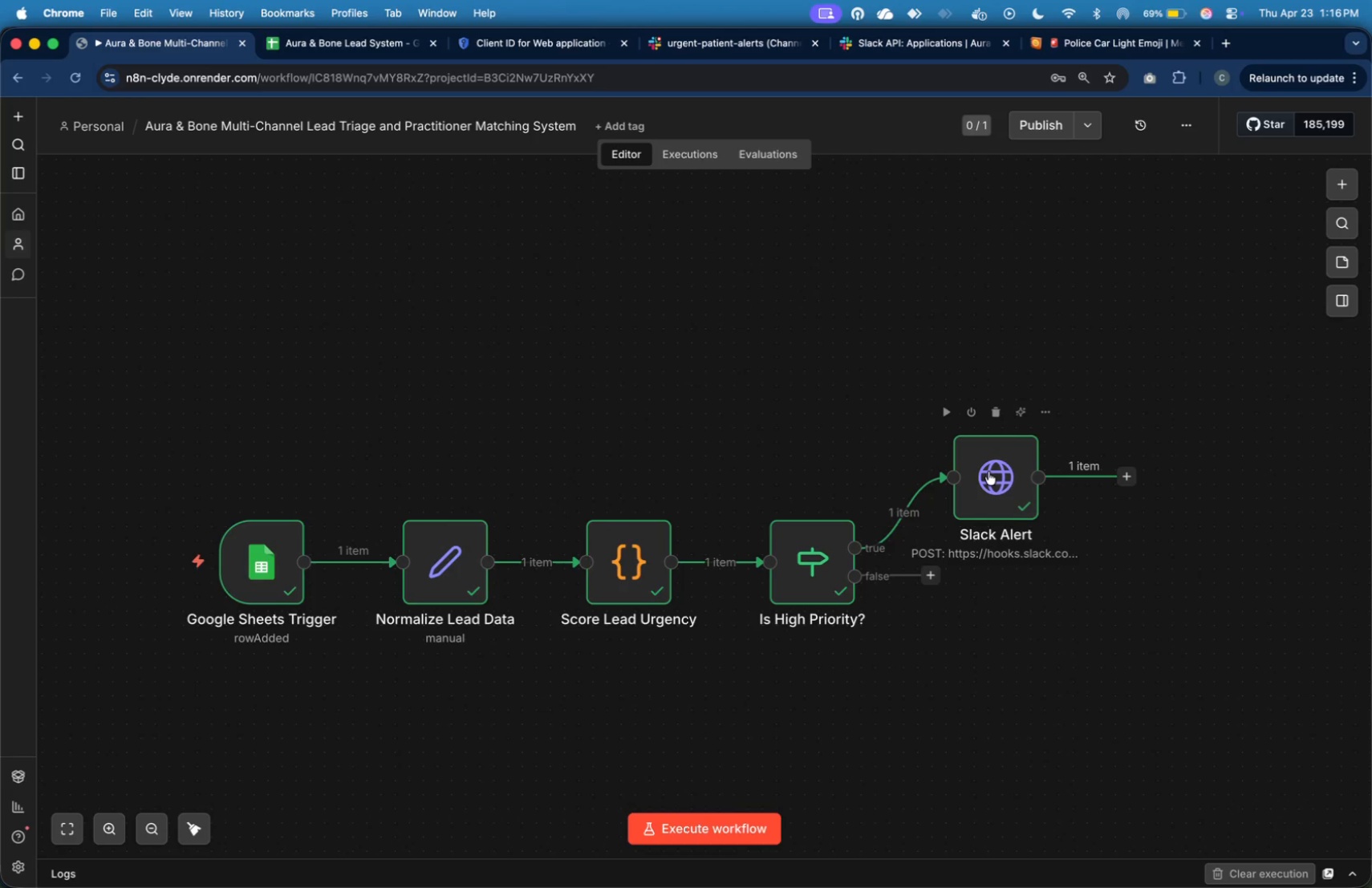 
left_click_drag(start_coordinate=[1013, 504], to_coordinate=[1114, 355])
 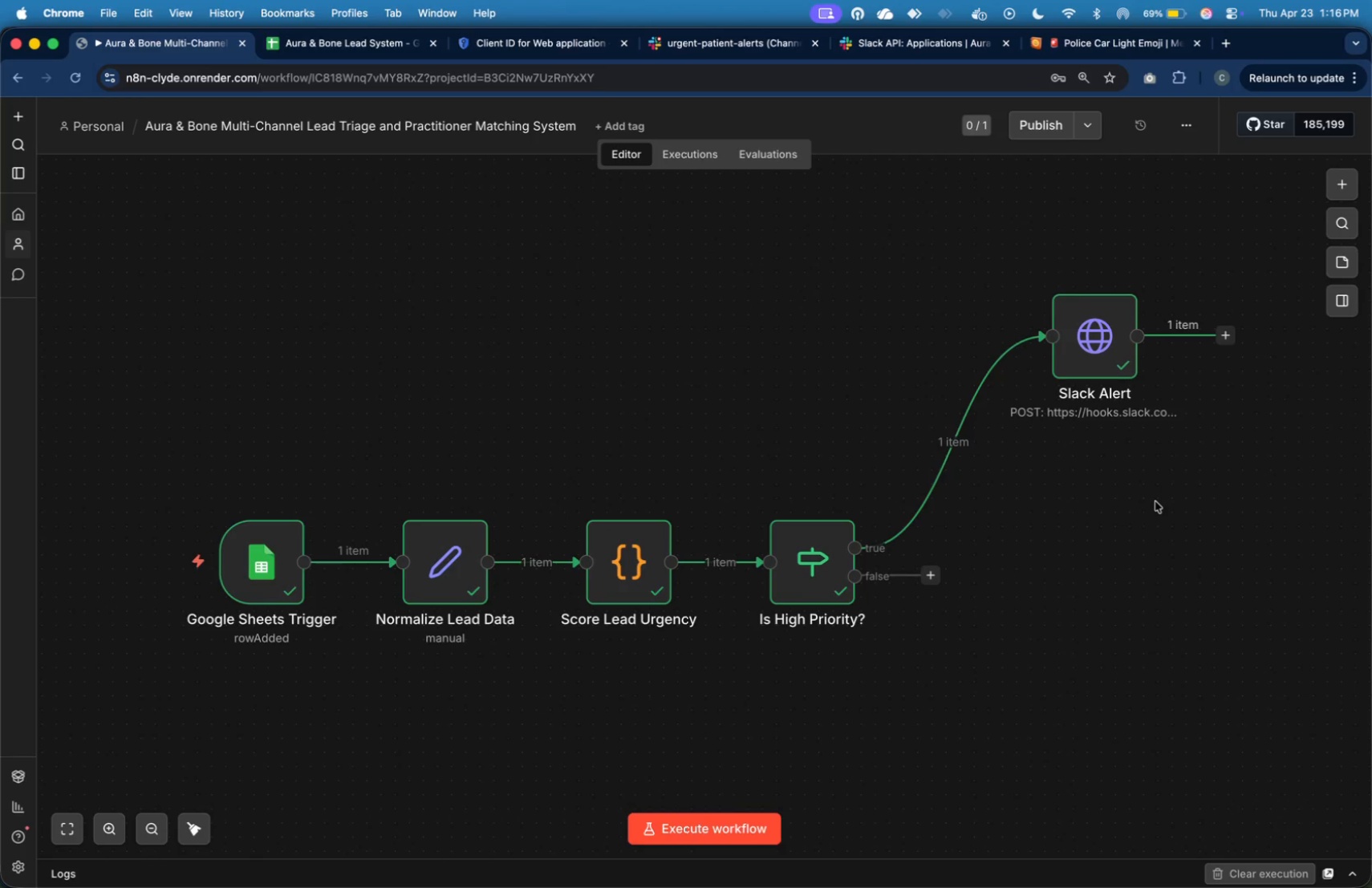 
scroll: coordinate [1042, 513], scroll_direction: none, amount: 0.0
 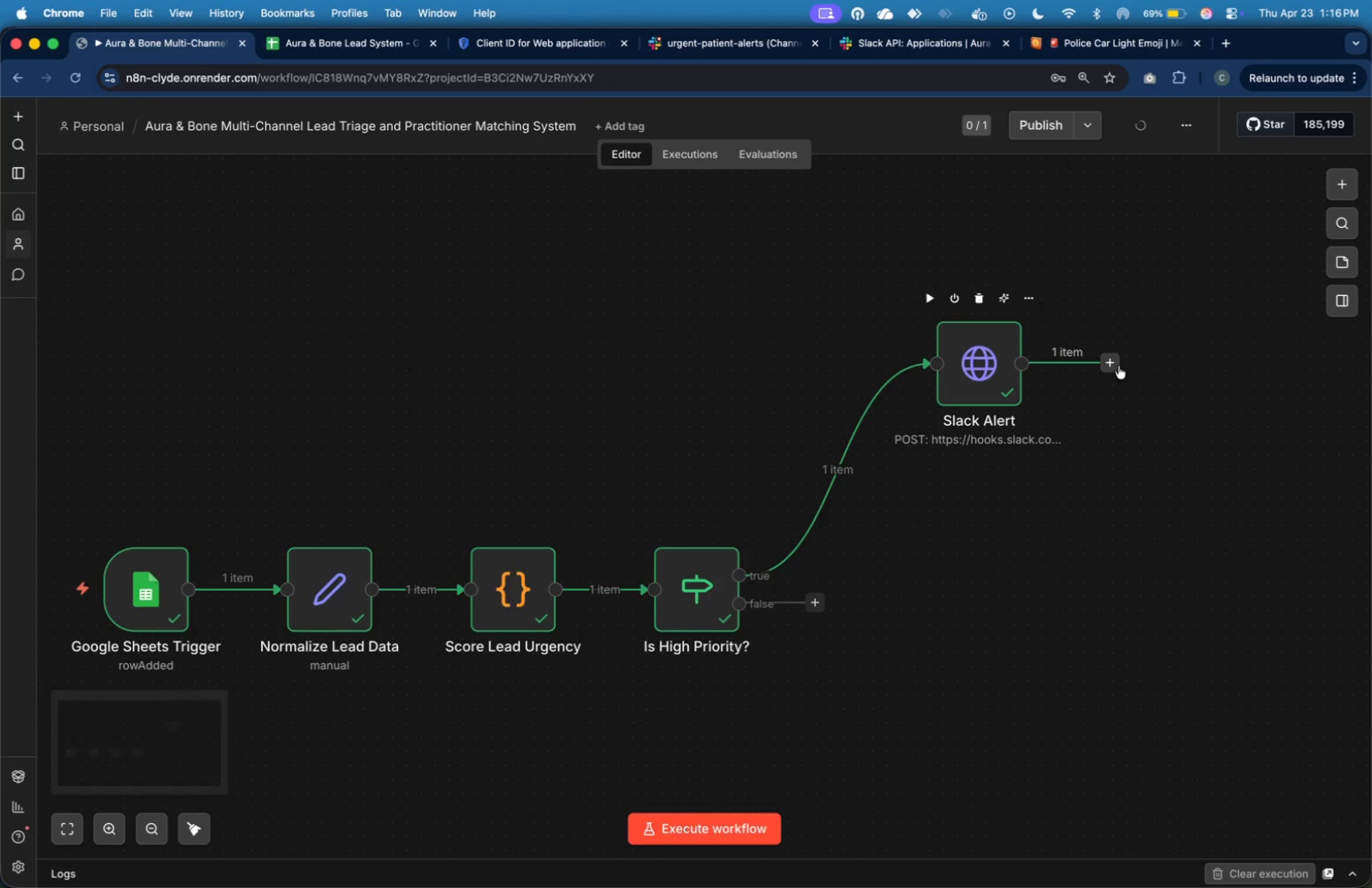 
left_click([1118, 366])
 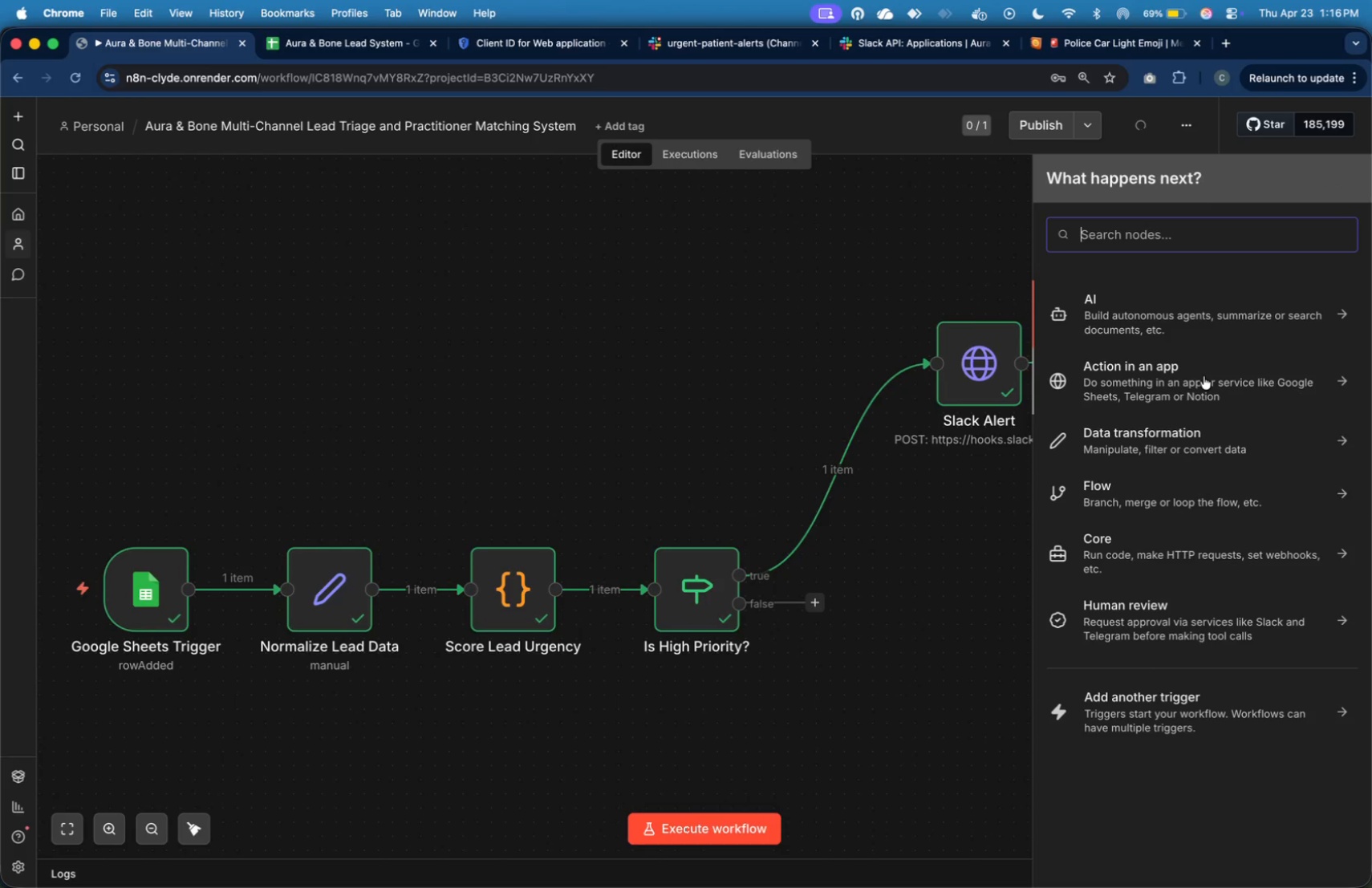 
type(gmail)
 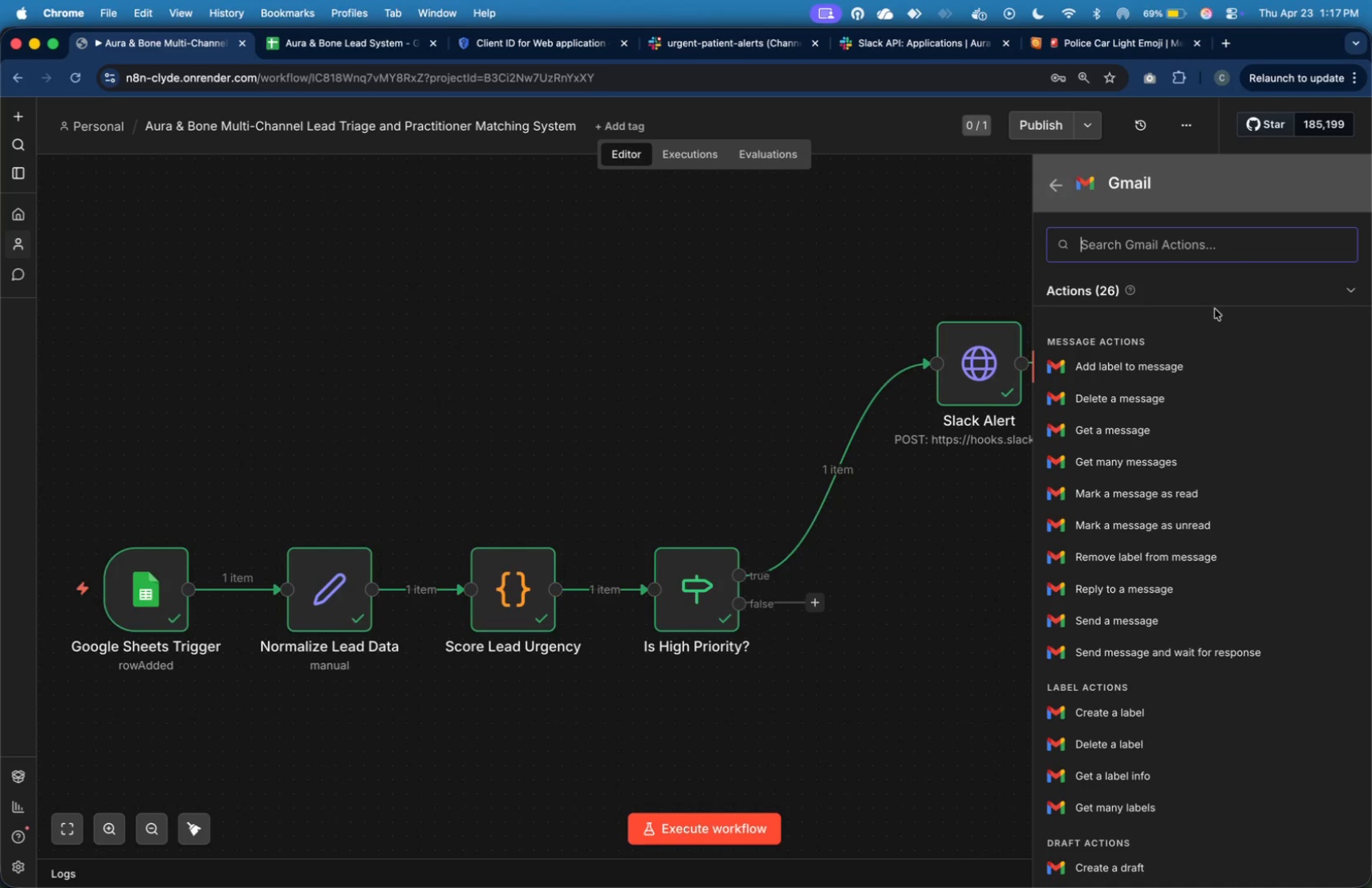 
wait(14.66)
 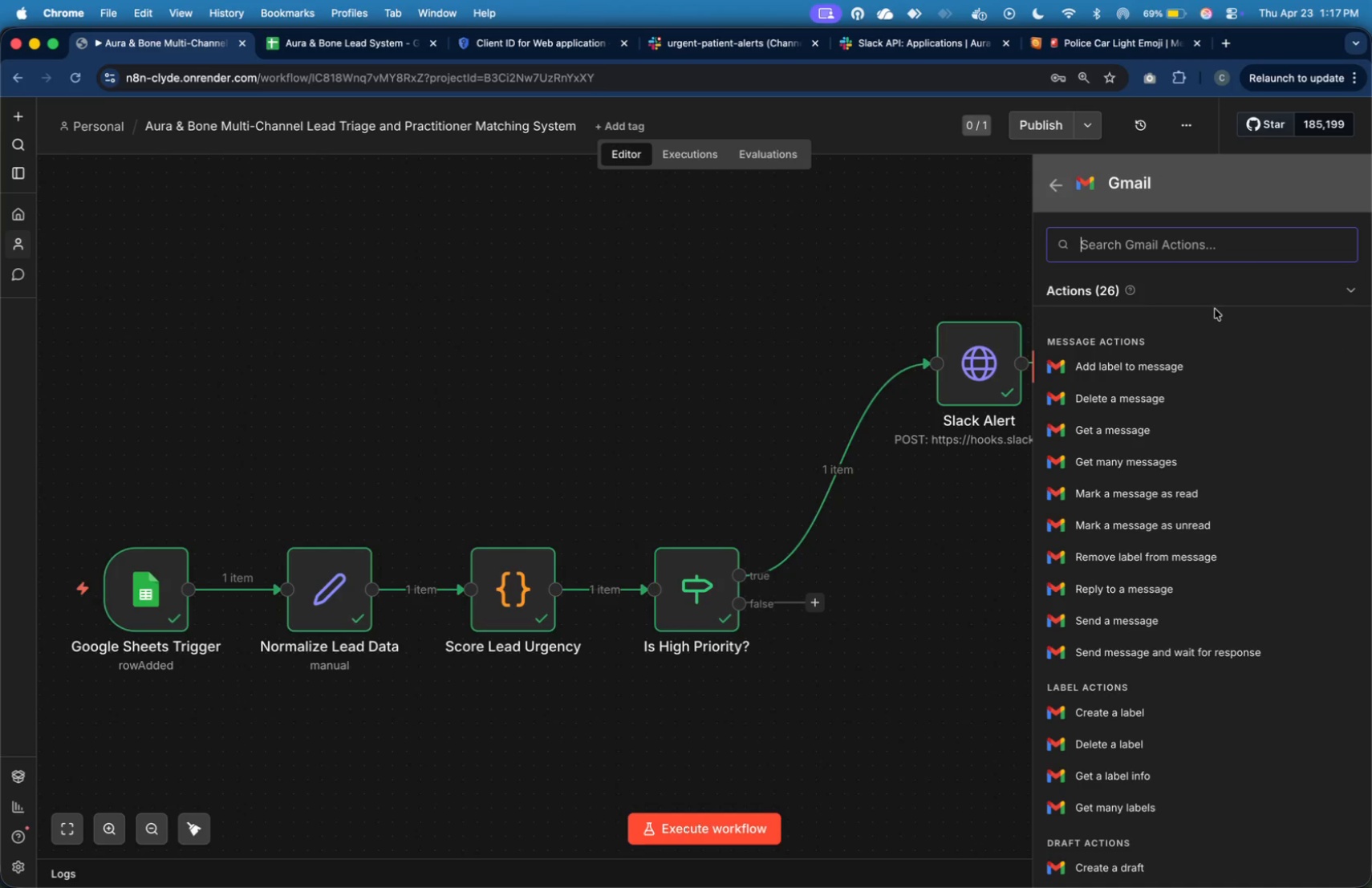 
type(se)
 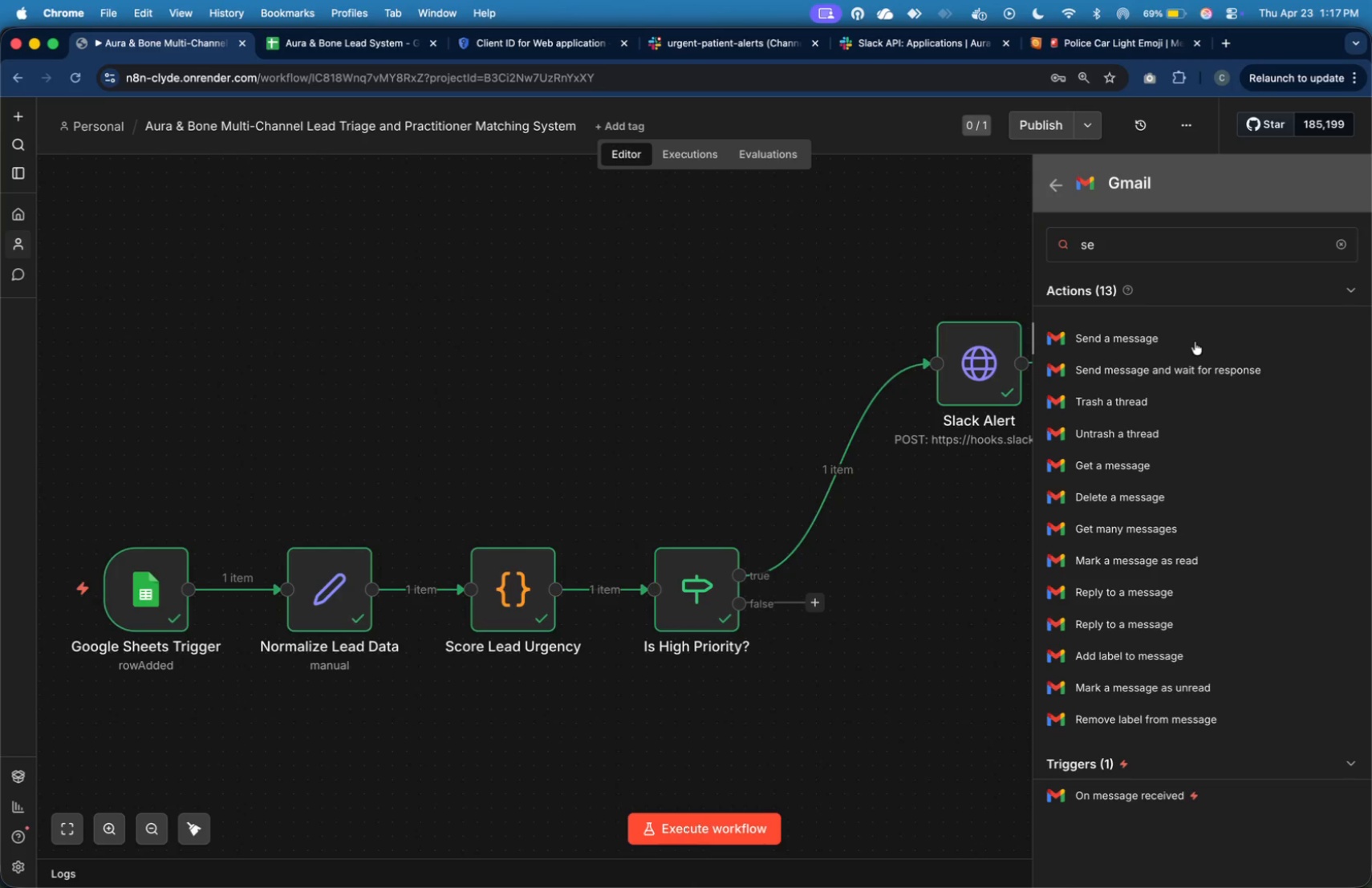 
left_click([1195, 342])
 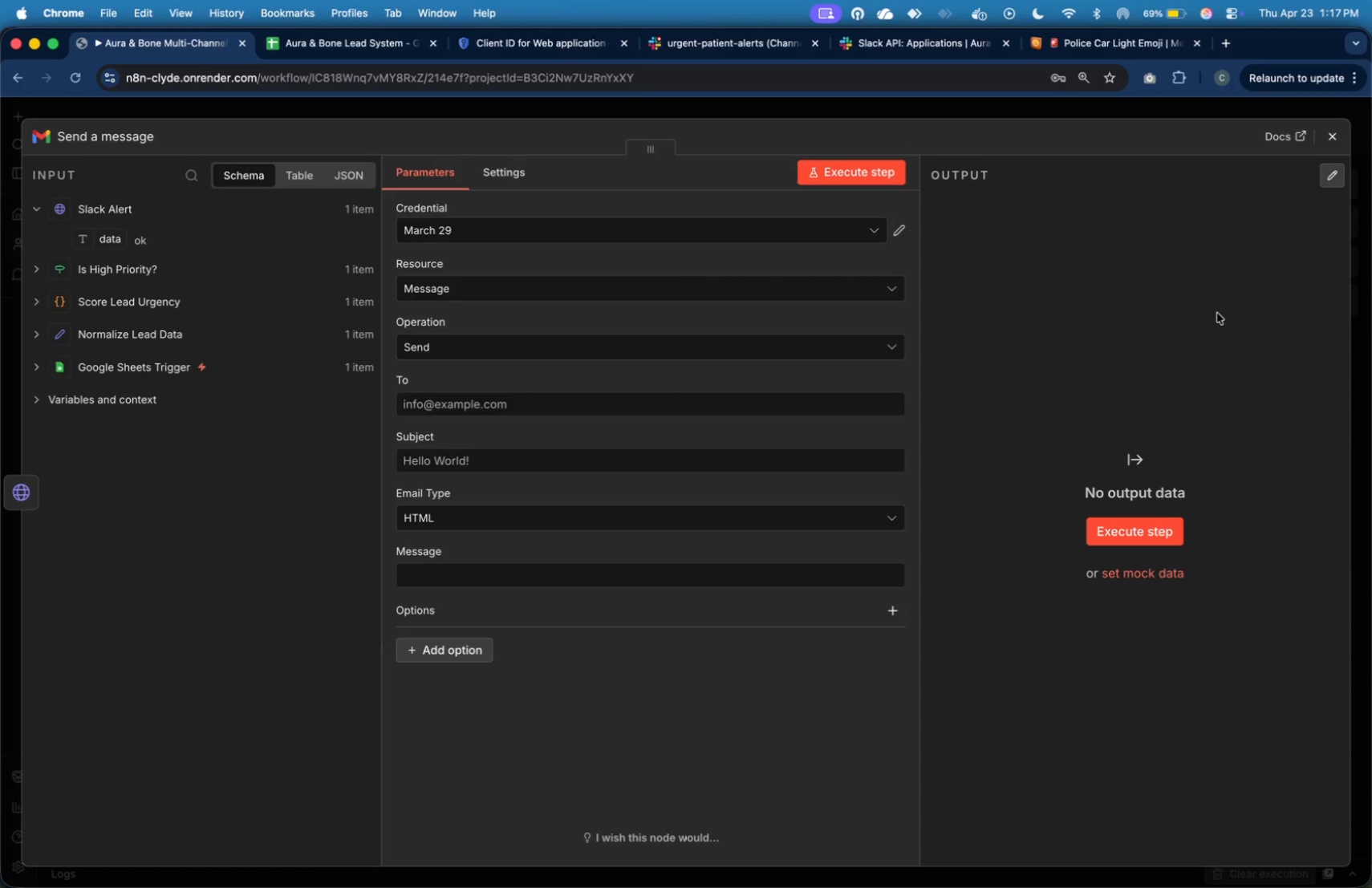 
wait(14.44)
 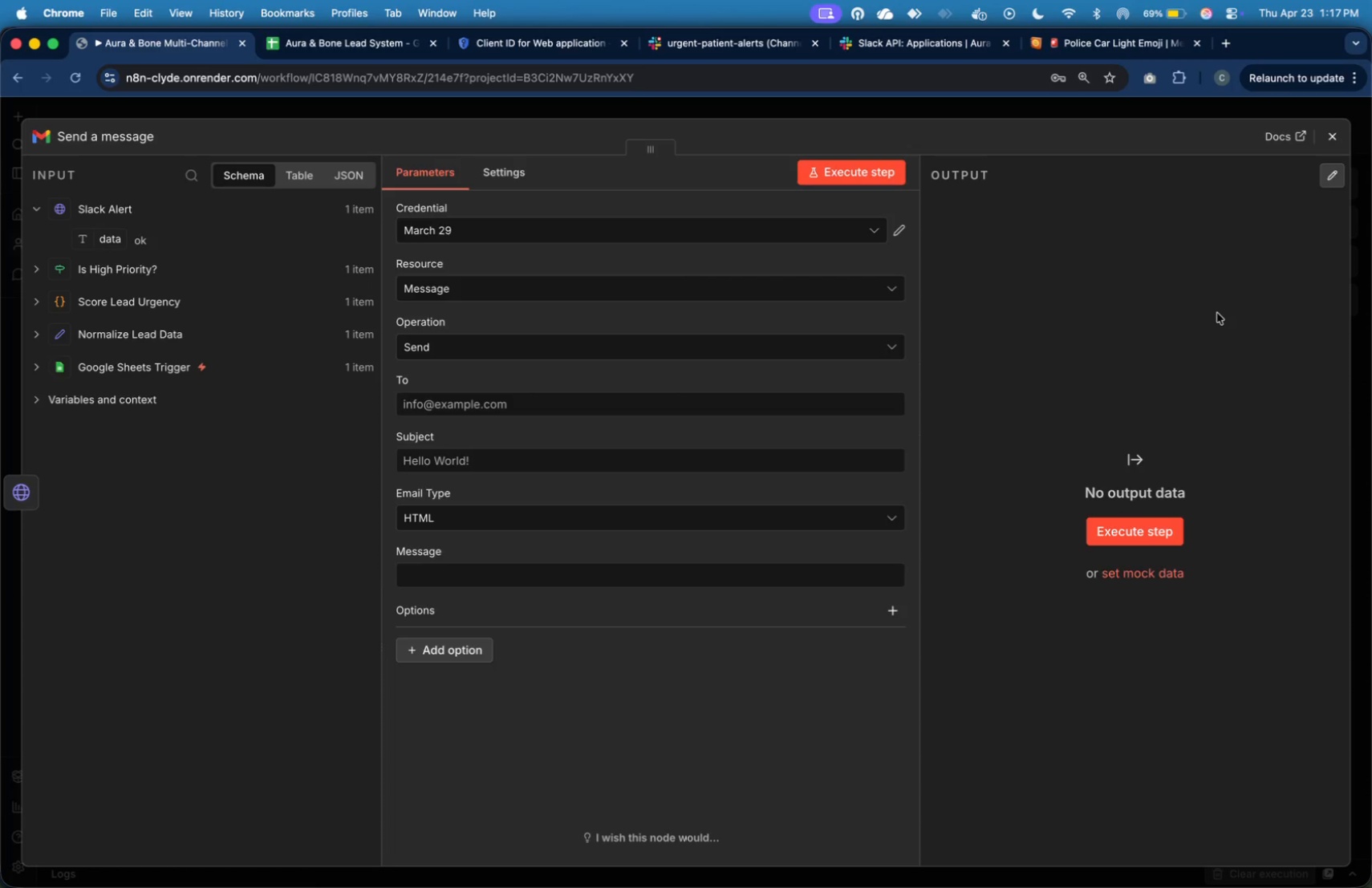 
scroll: coordinate [853, 325], scroll_direction: up, amount: 29.0
 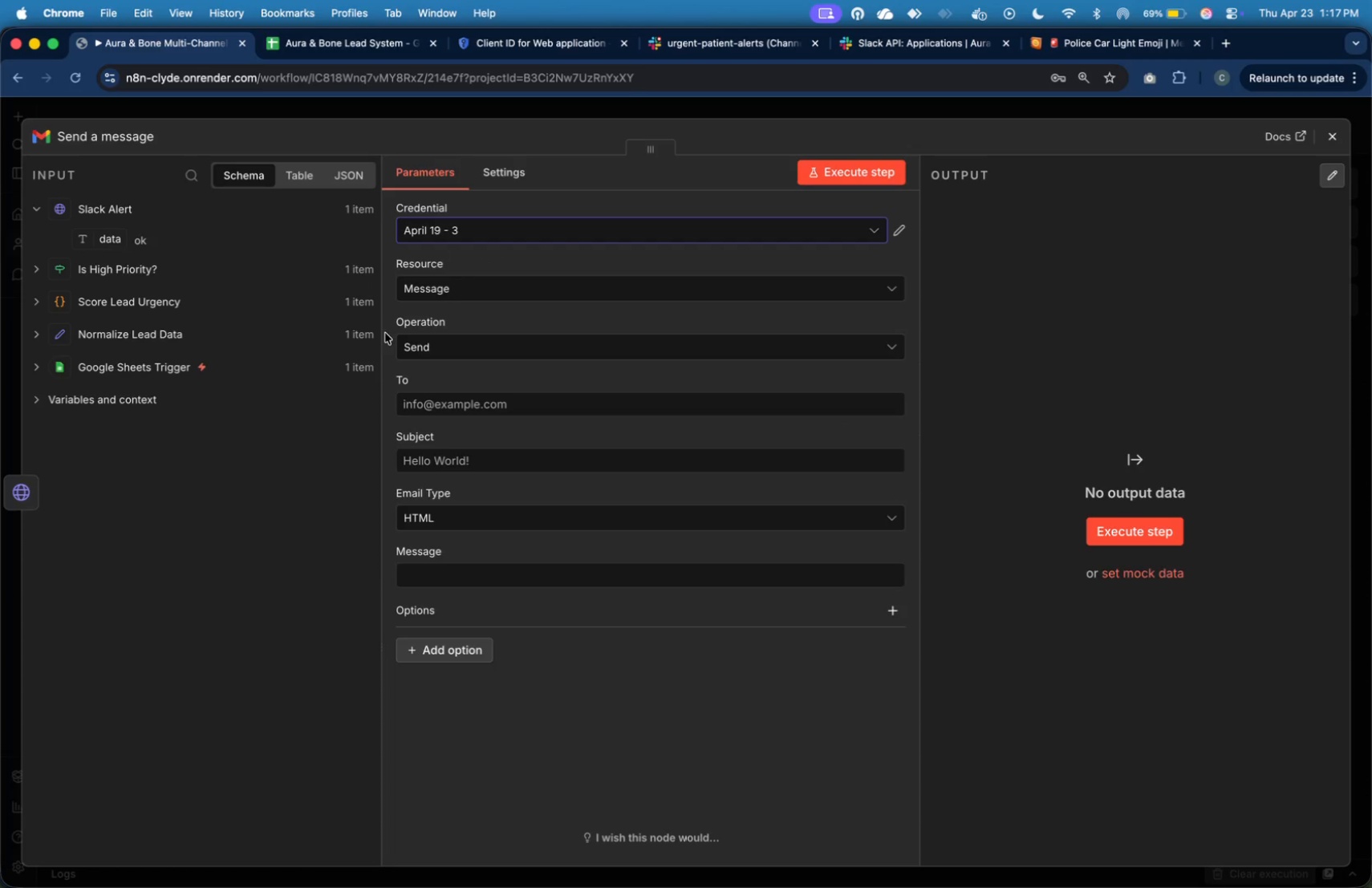 
left_click([271, 274])
 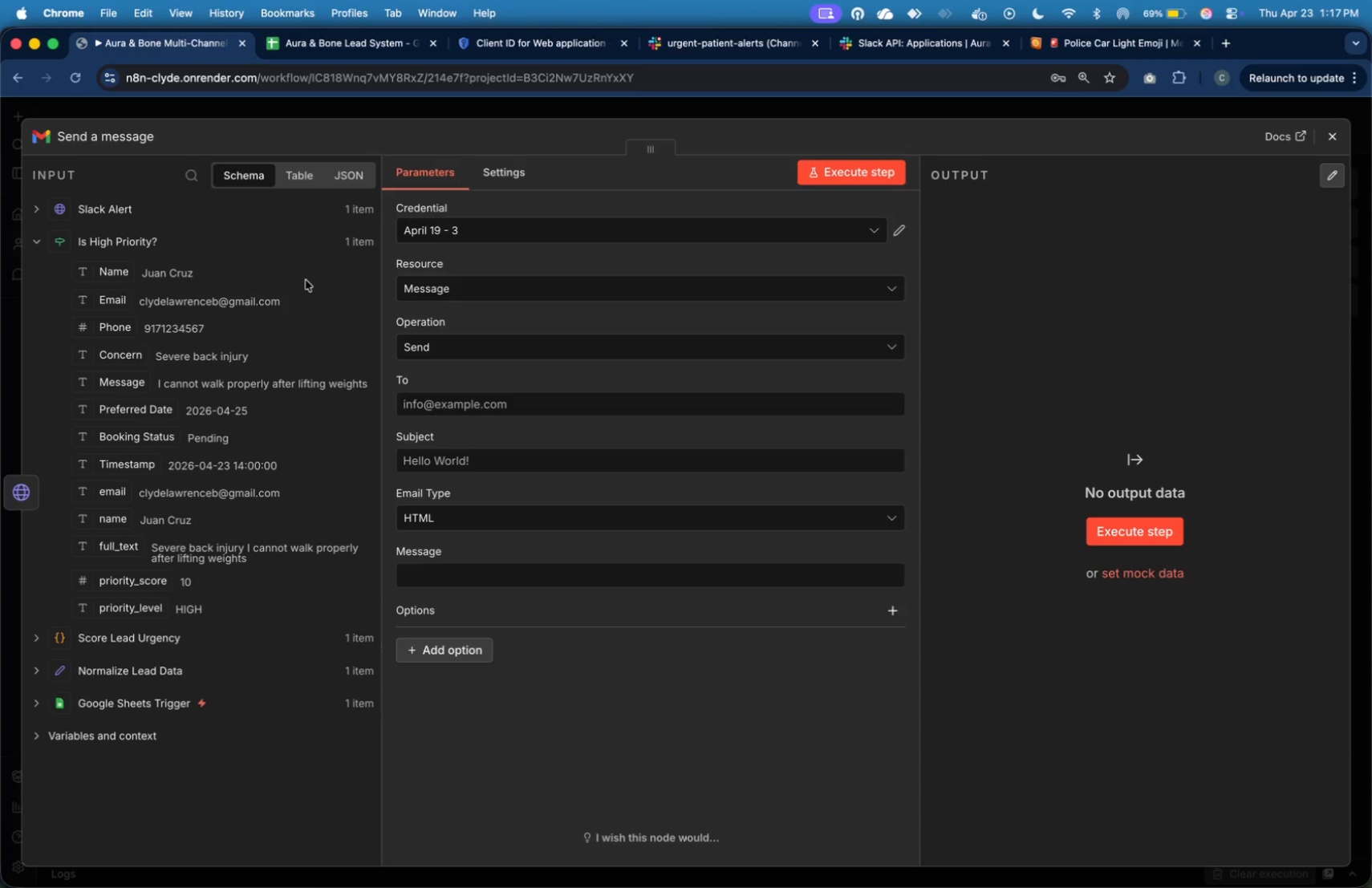 
wait(22.58)
 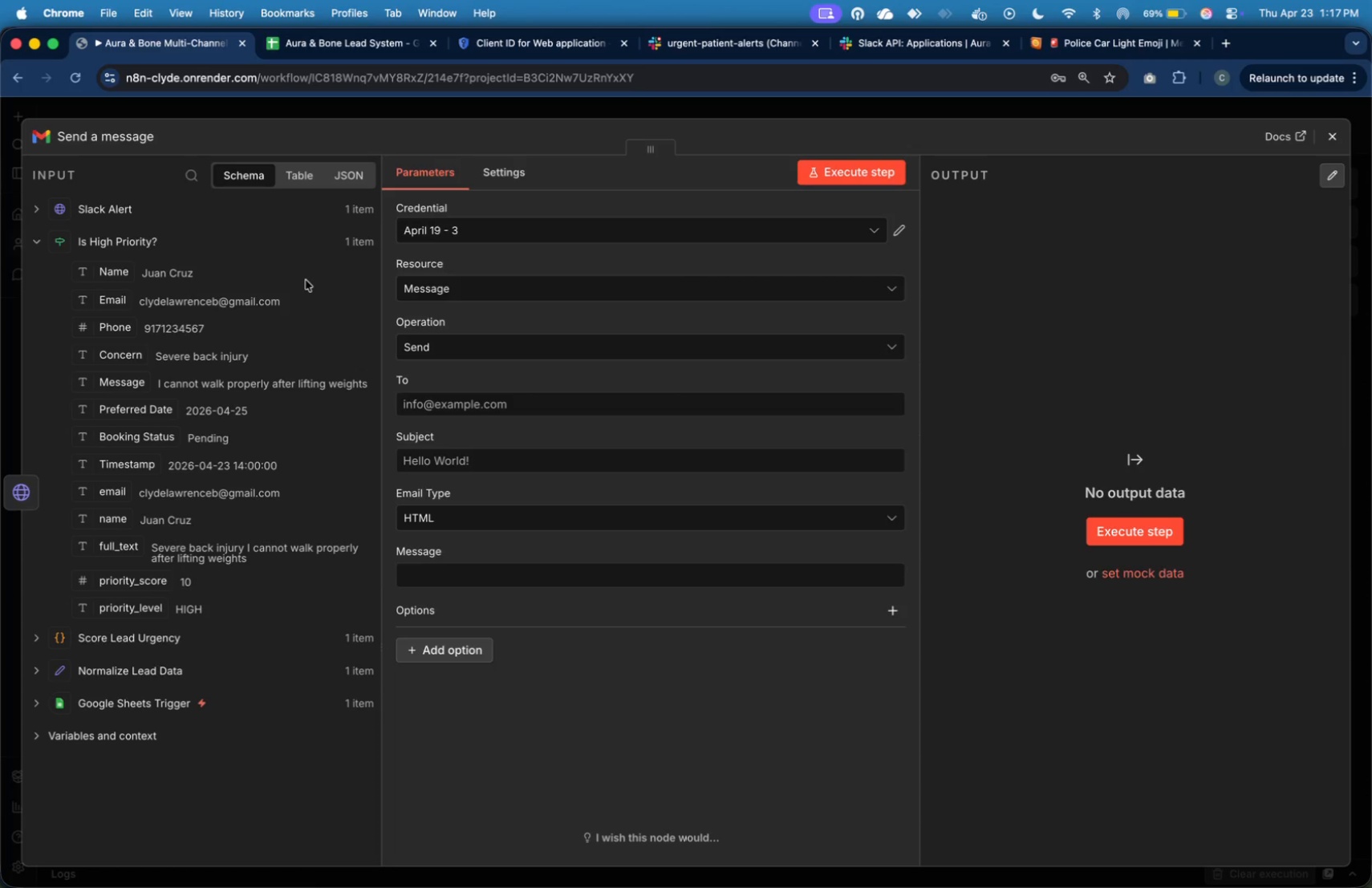 
key(Meta+Tab)
 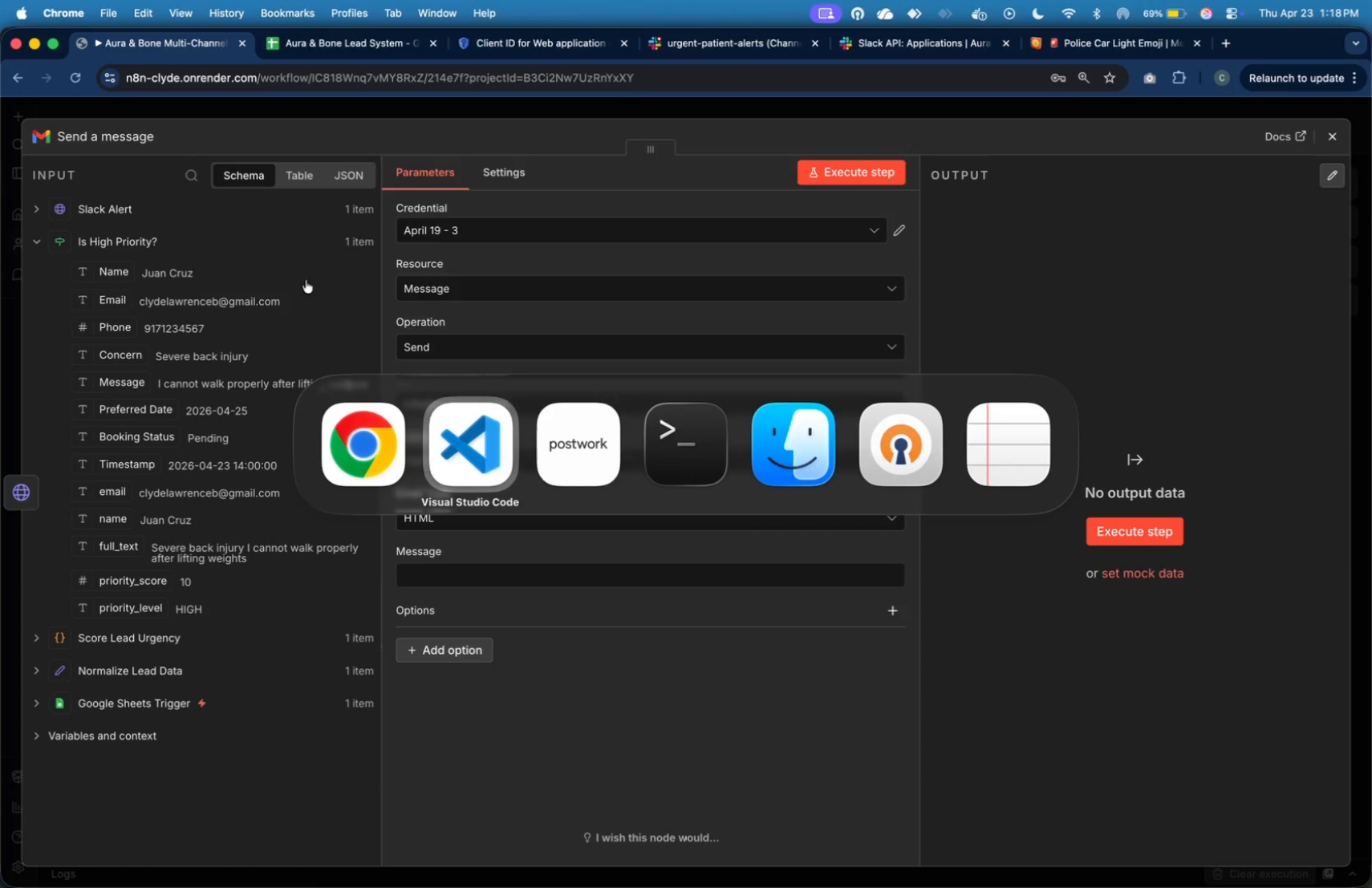 
key(Meta+Tab)